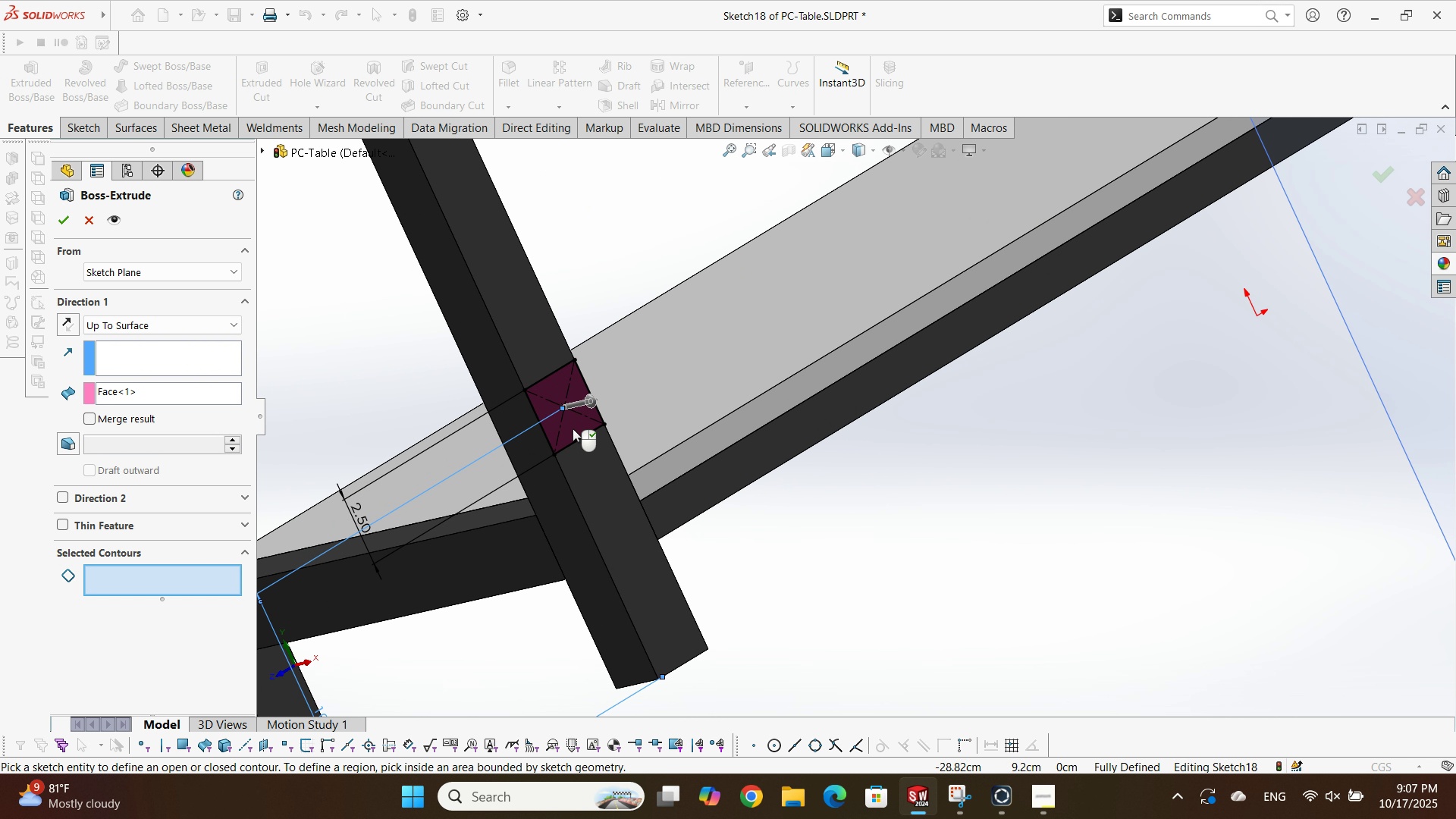 
left_click([573, 428])
 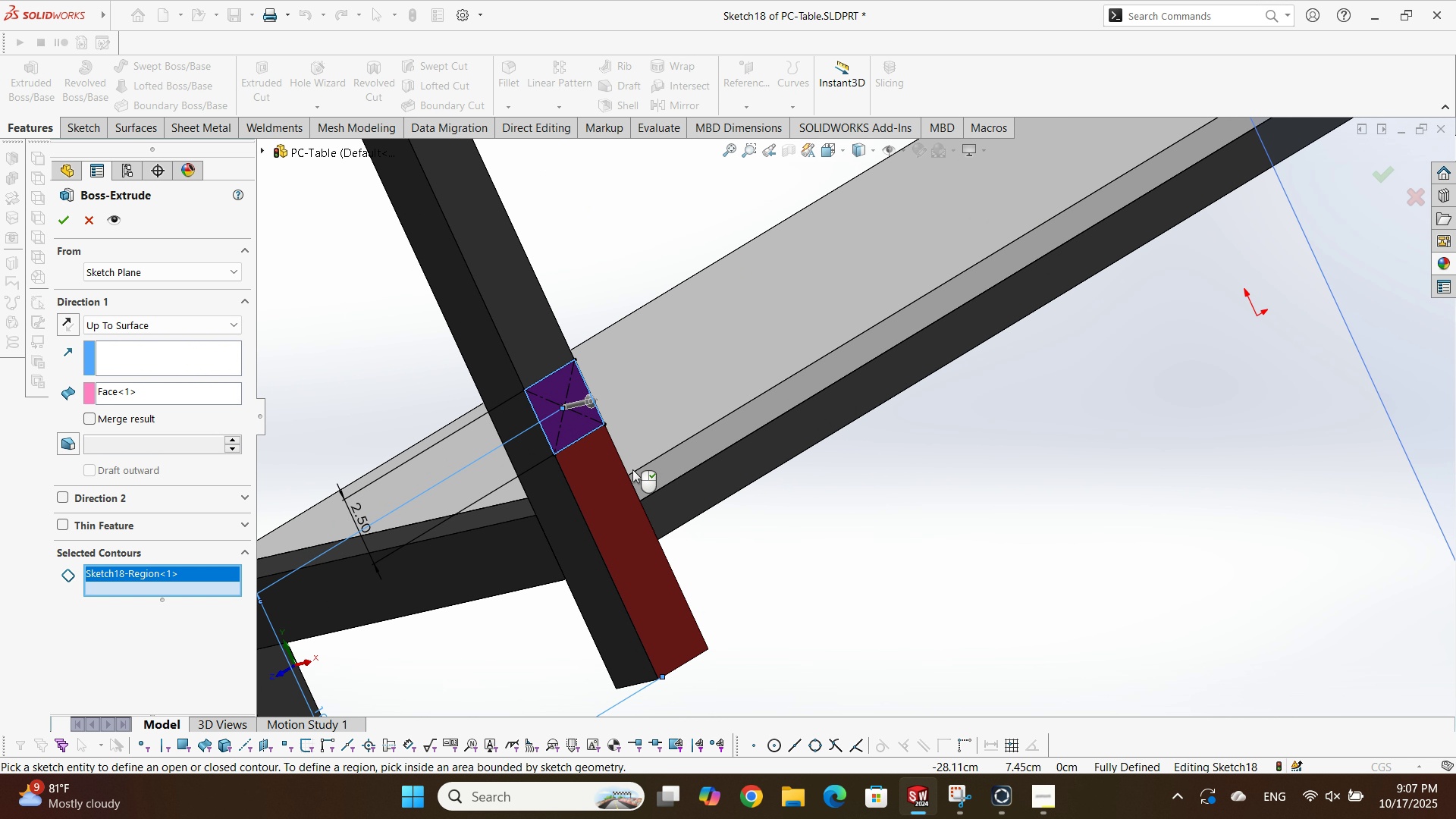 
scroll: coordinate [1009, 522], scroll_direction: up, amount: 8.0
 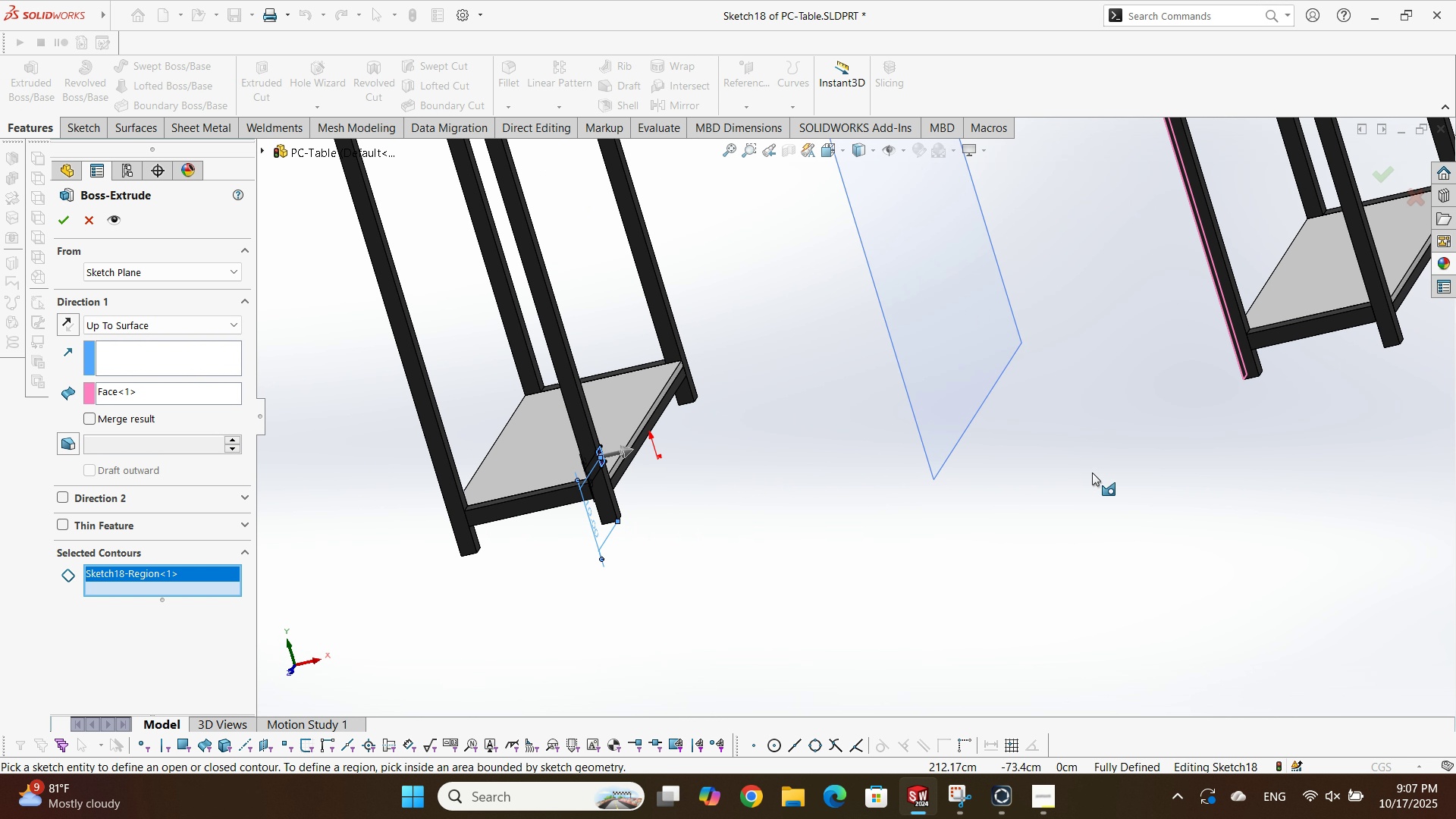 
key(Enter)
 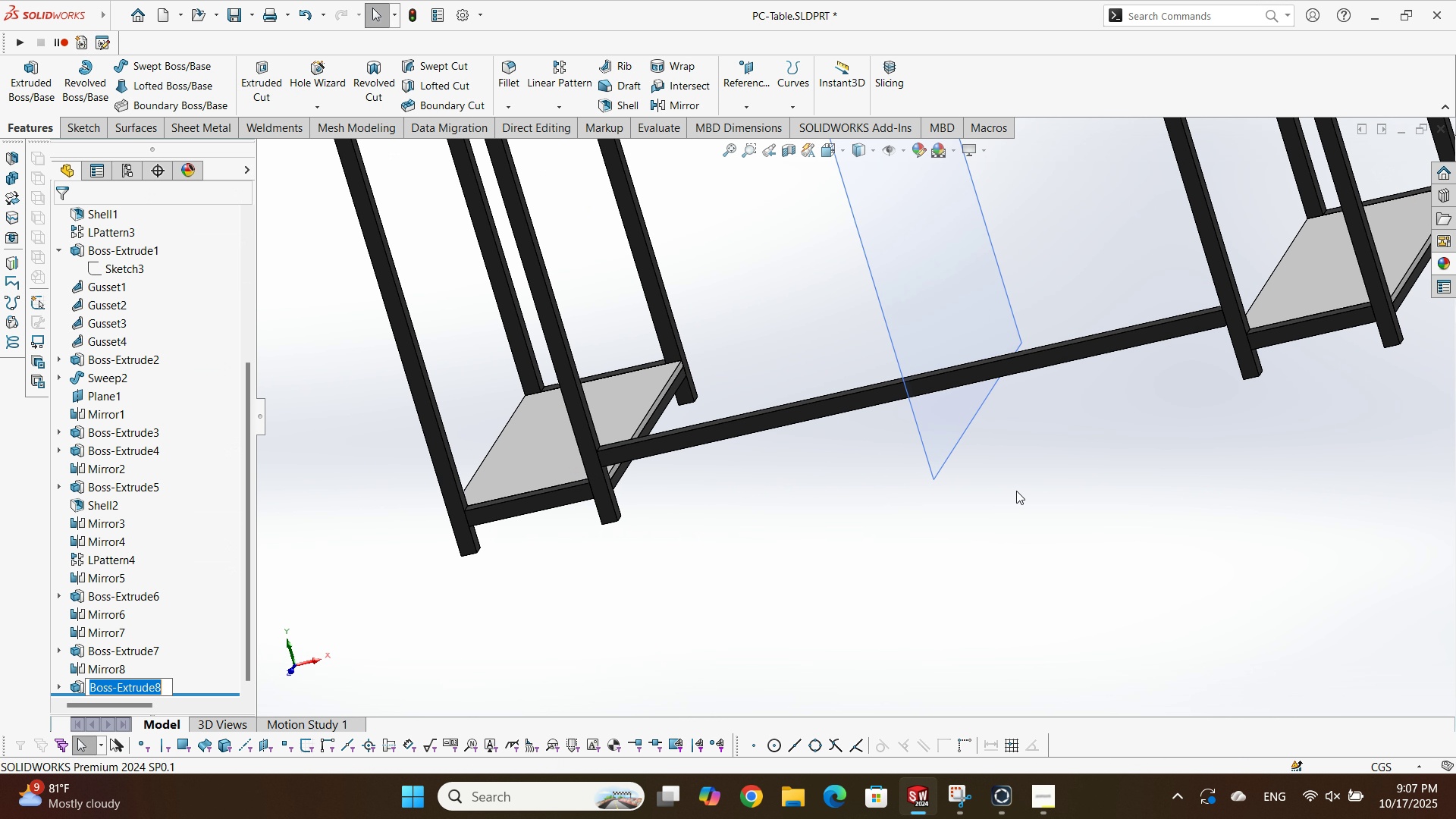 
scroll: coordinate [941, 428], scroll_direction: up, amount: 4.0
 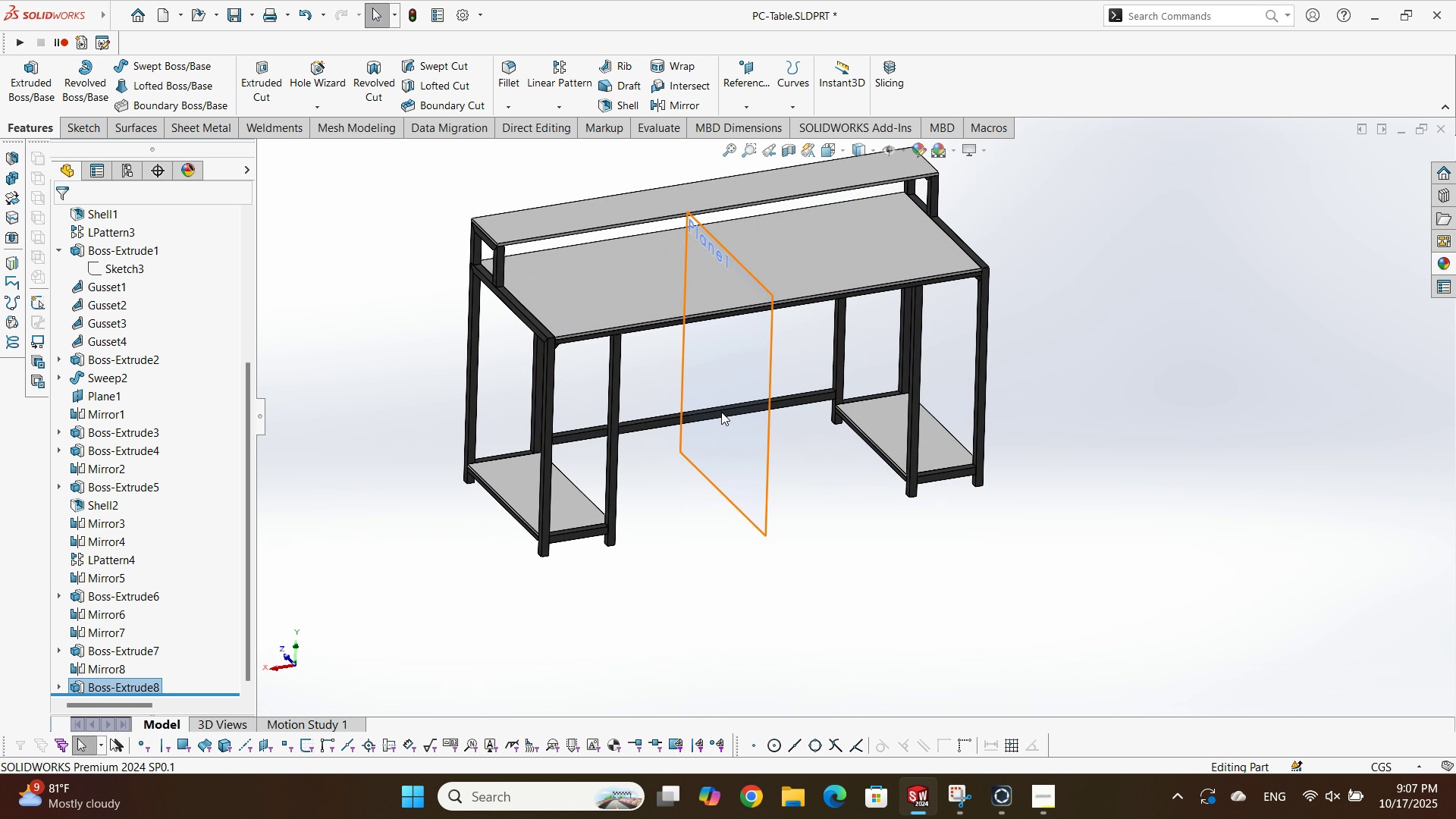 
left_click([717, 555])
 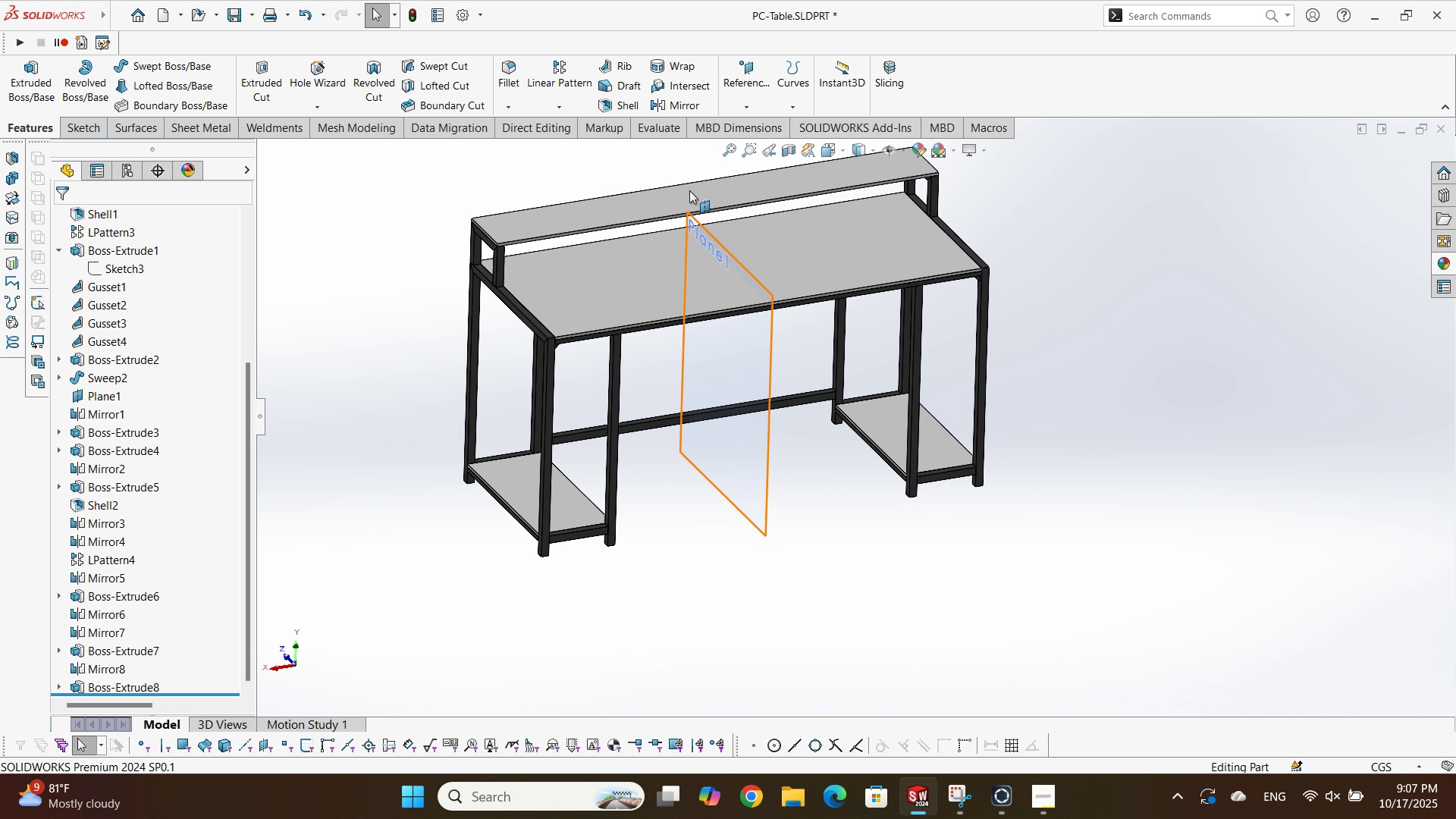 
scroll: coordinate [650, 251], scroll_direction: up, amount: 1.0
 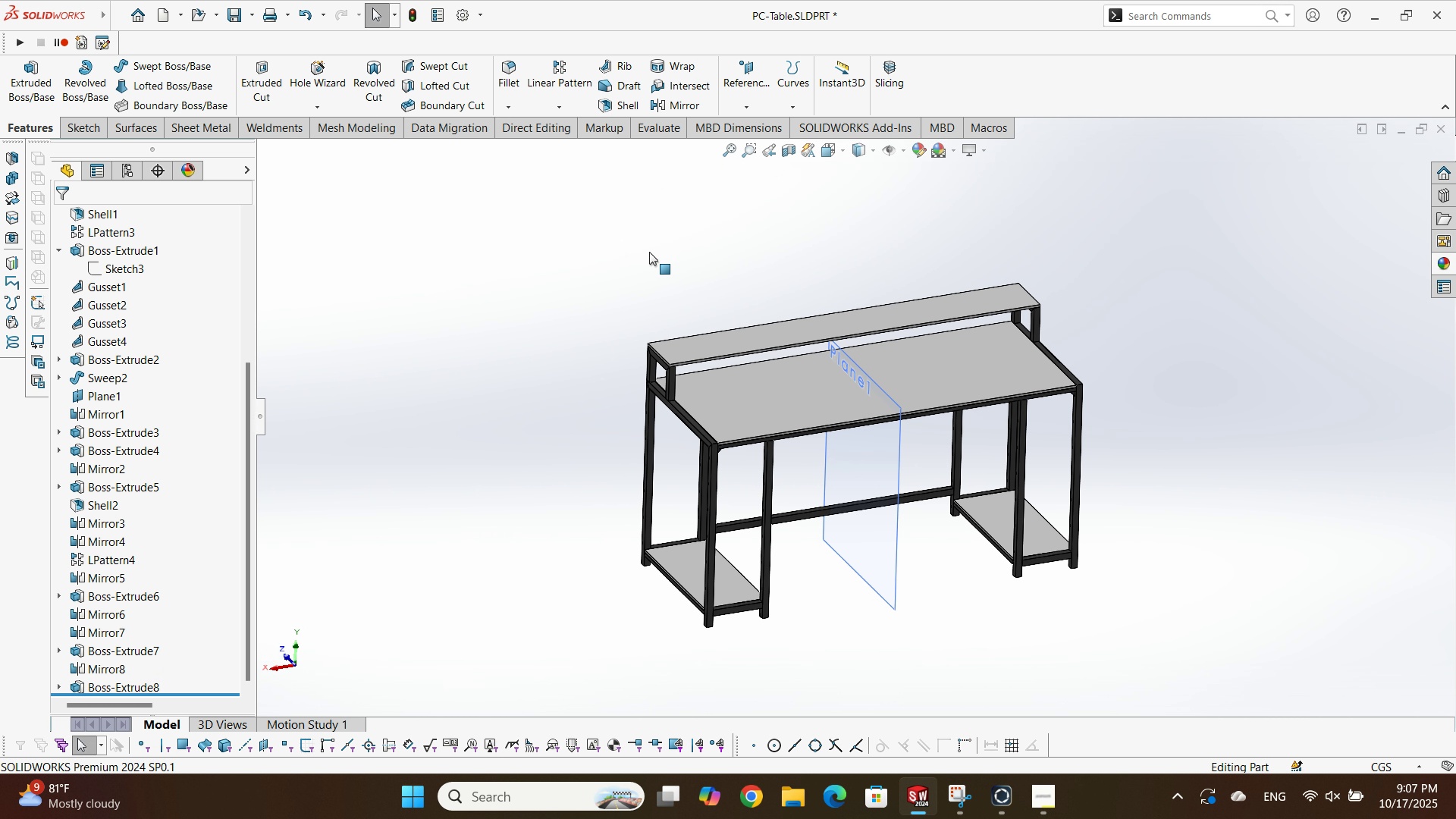 
left_click([649, 252])
 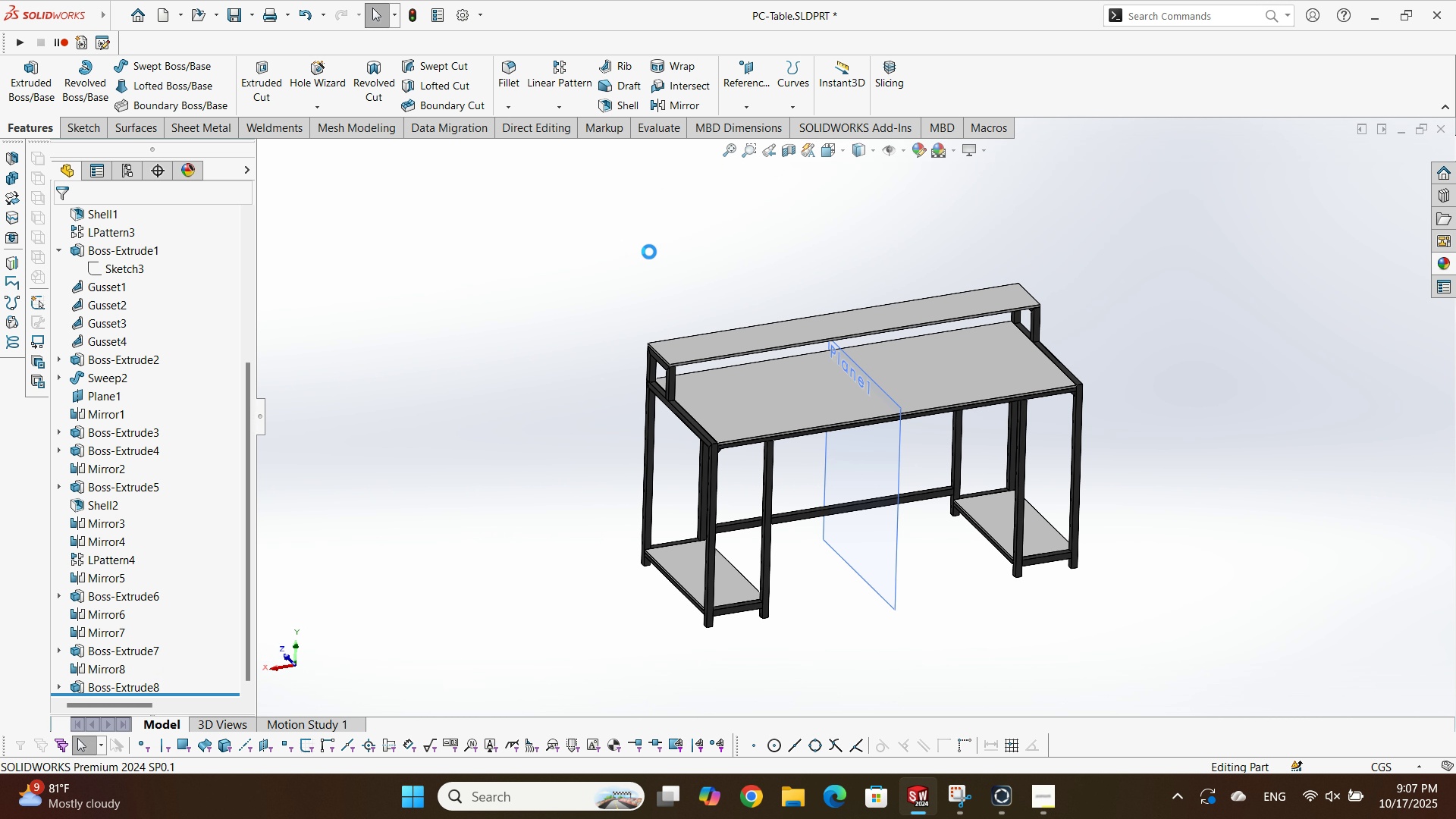 
key(Control+S)
 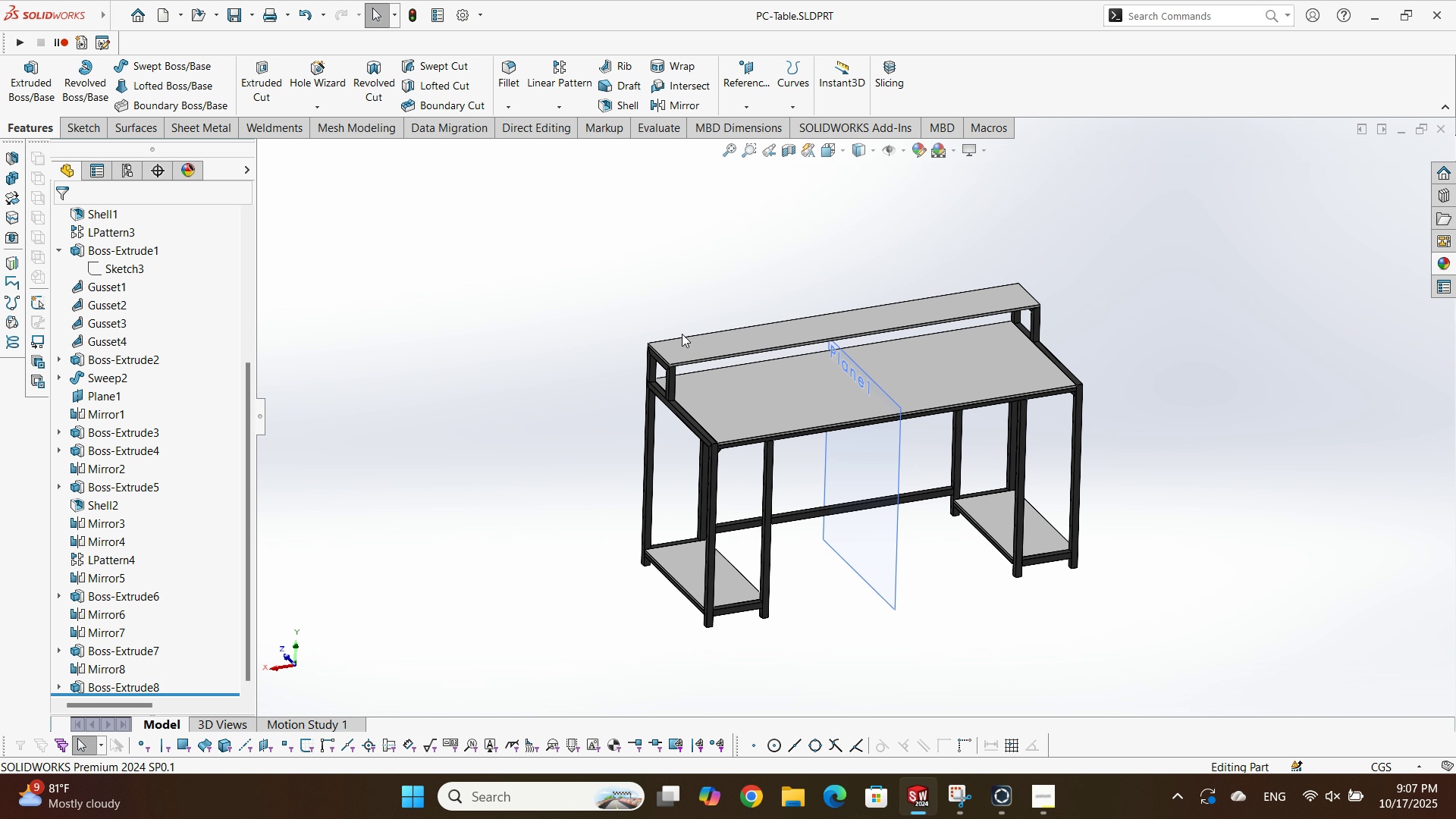 
key(Space)
 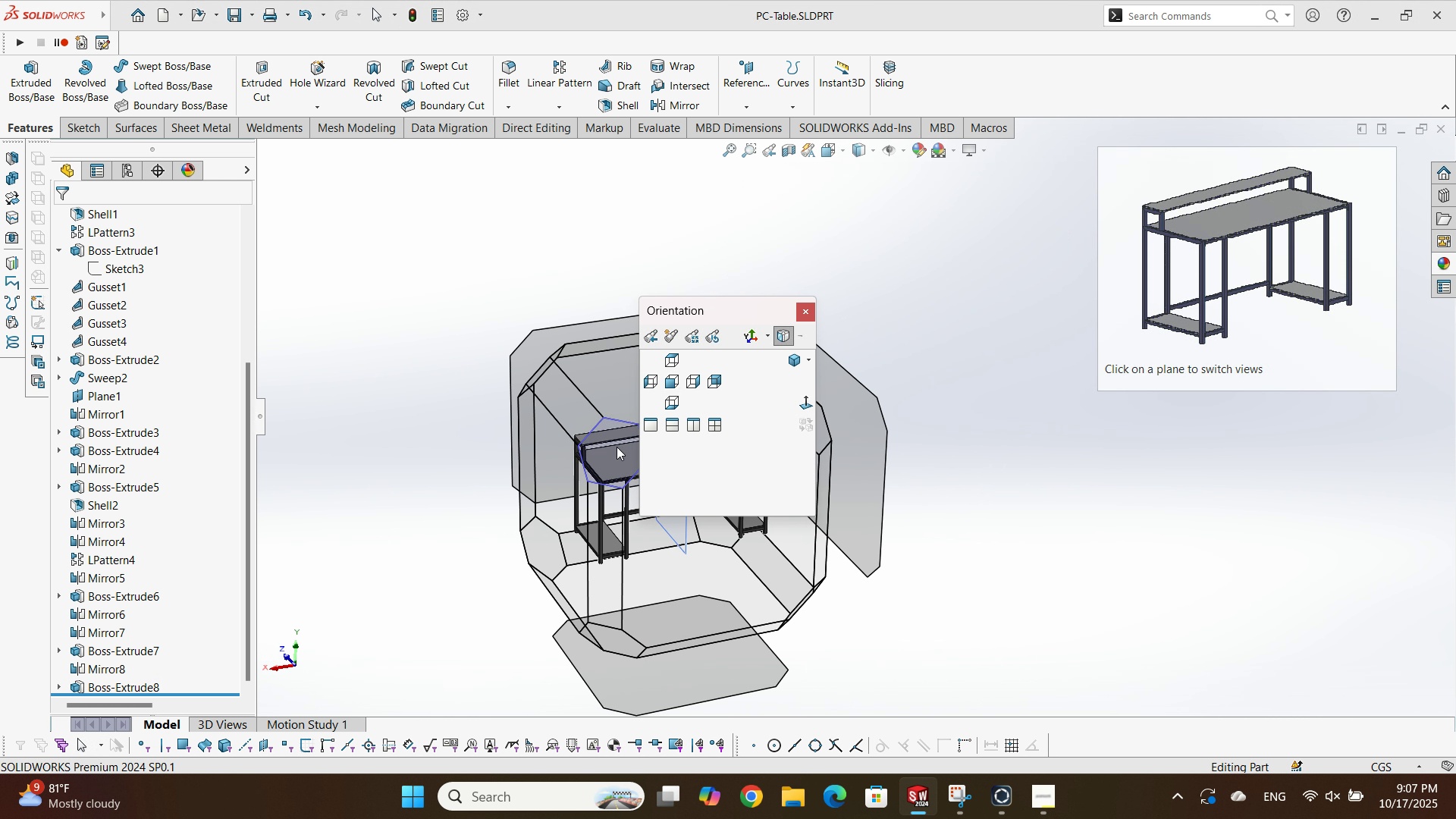 
left_click([617, 447])
 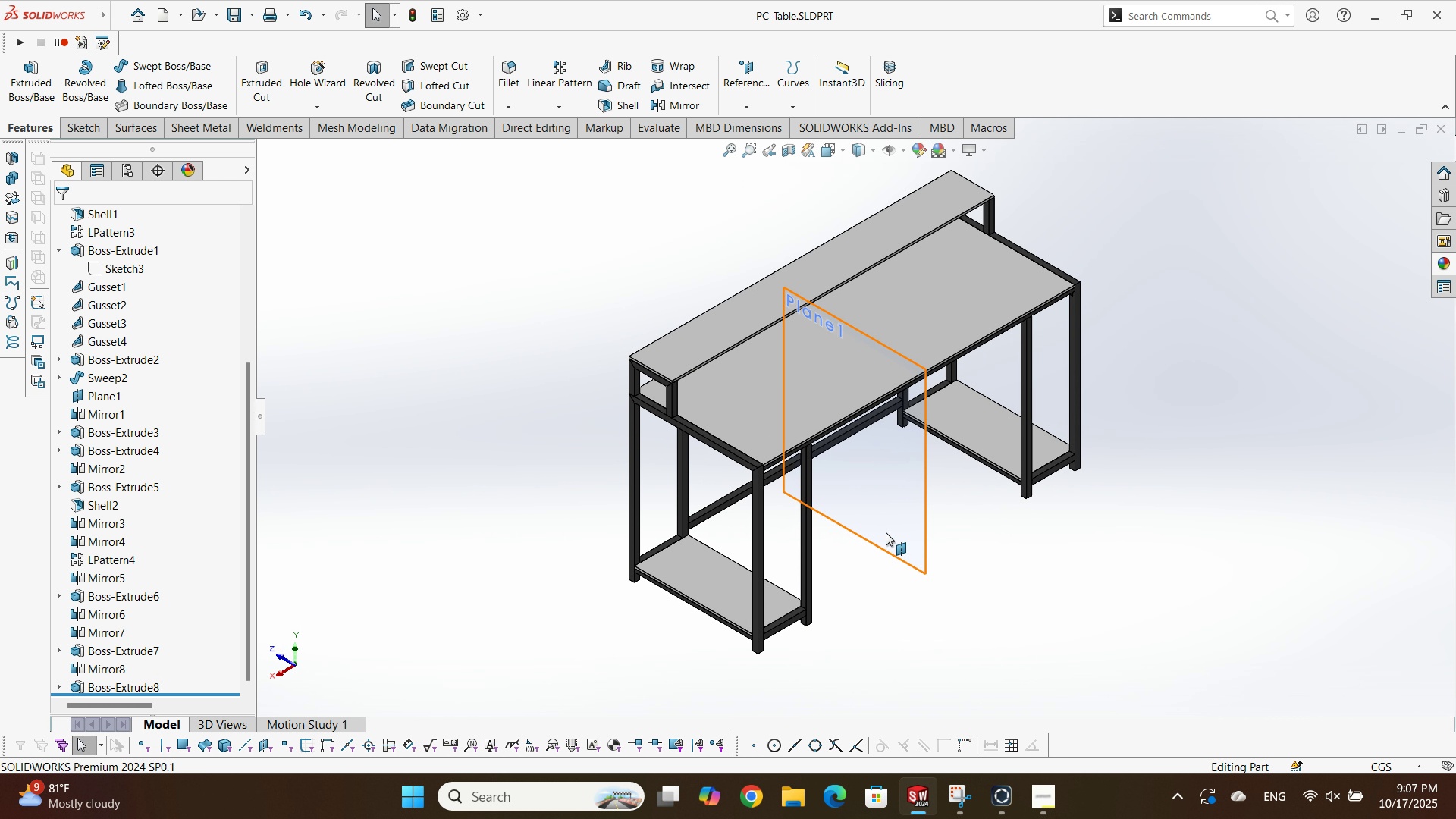 
left_click([887, 525])
 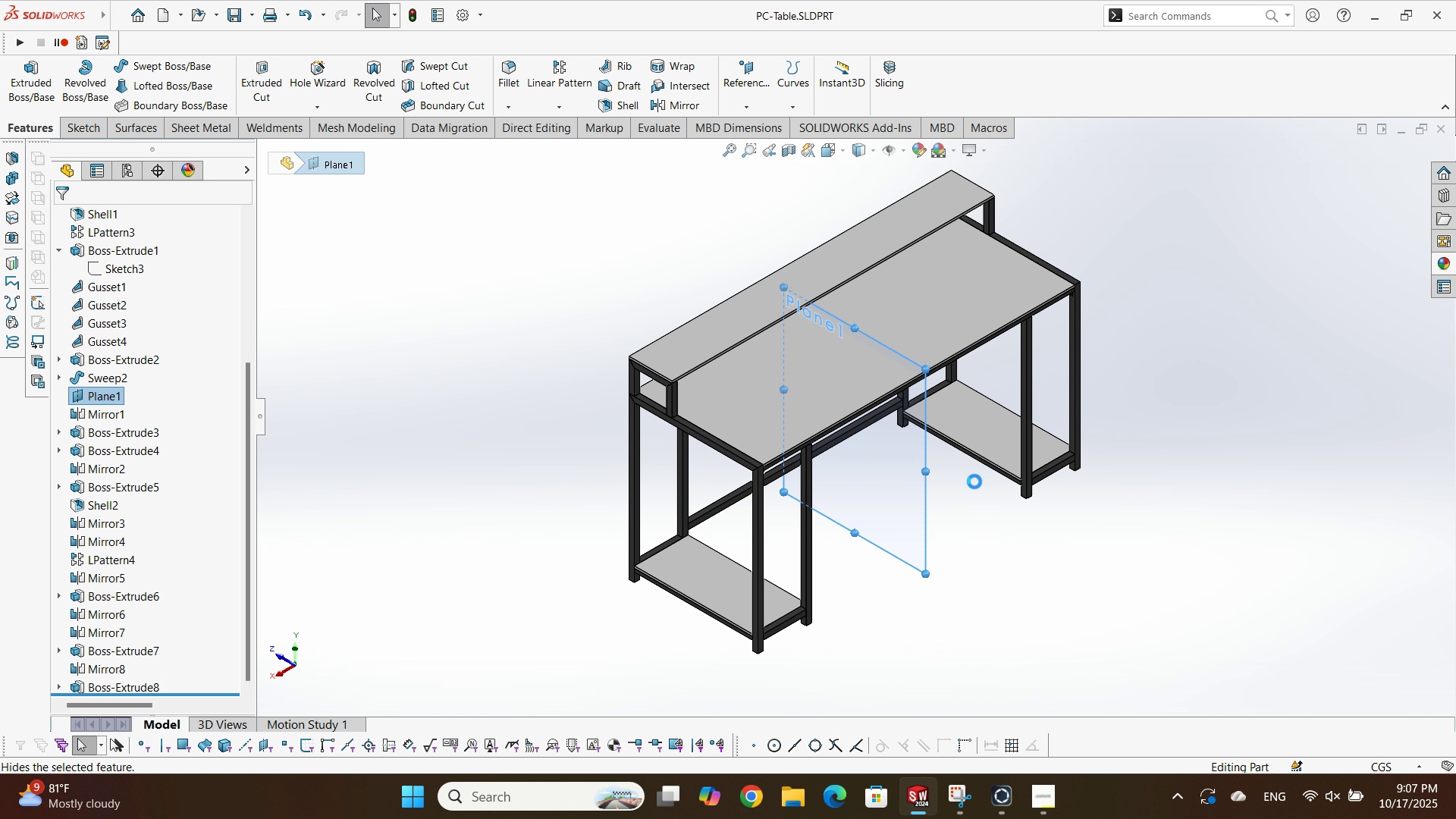 
double_click([1003, 555])
 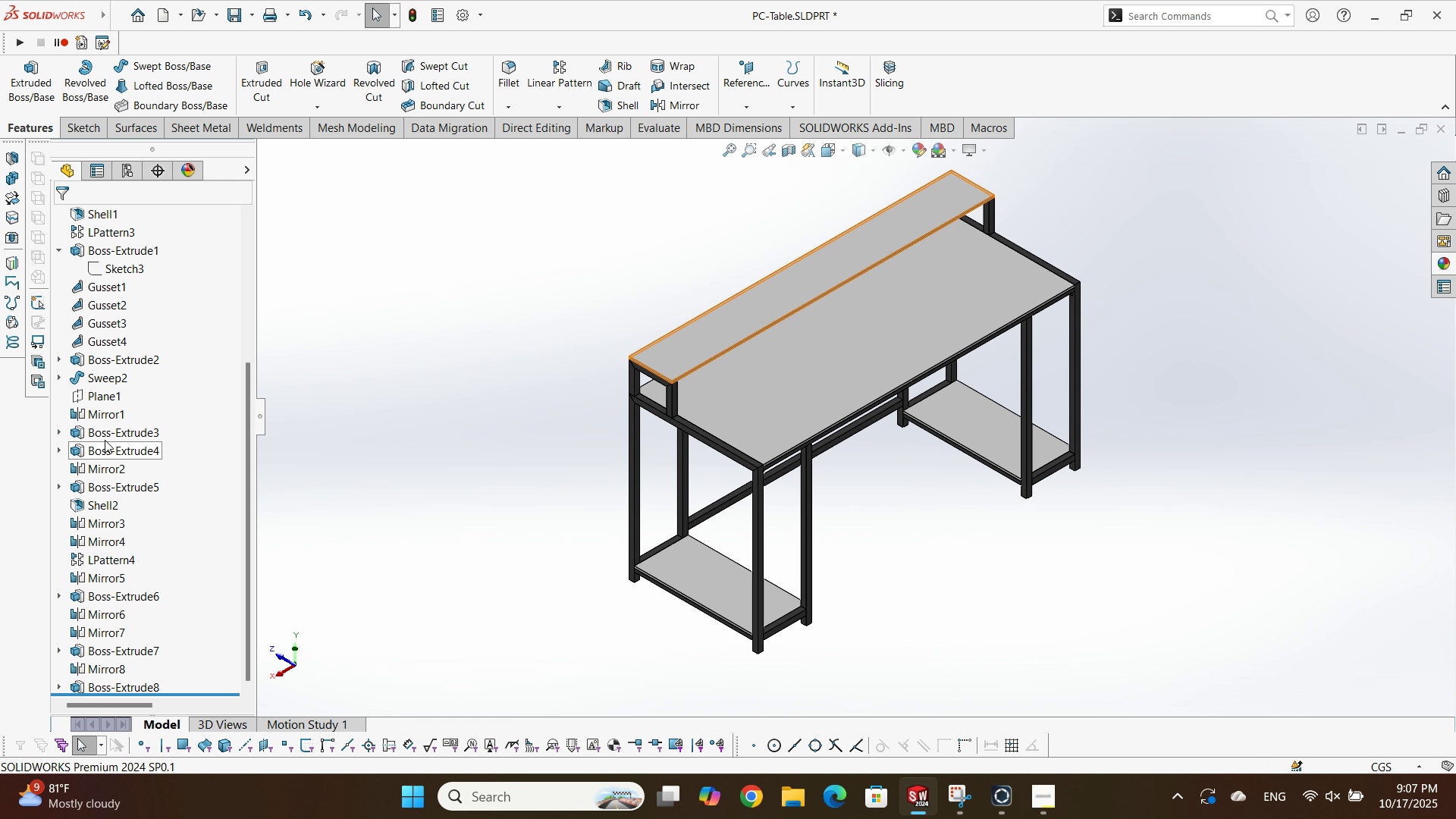 
scroll: coordinate [105, 439], scroll_direction: up, amount: 4.0
 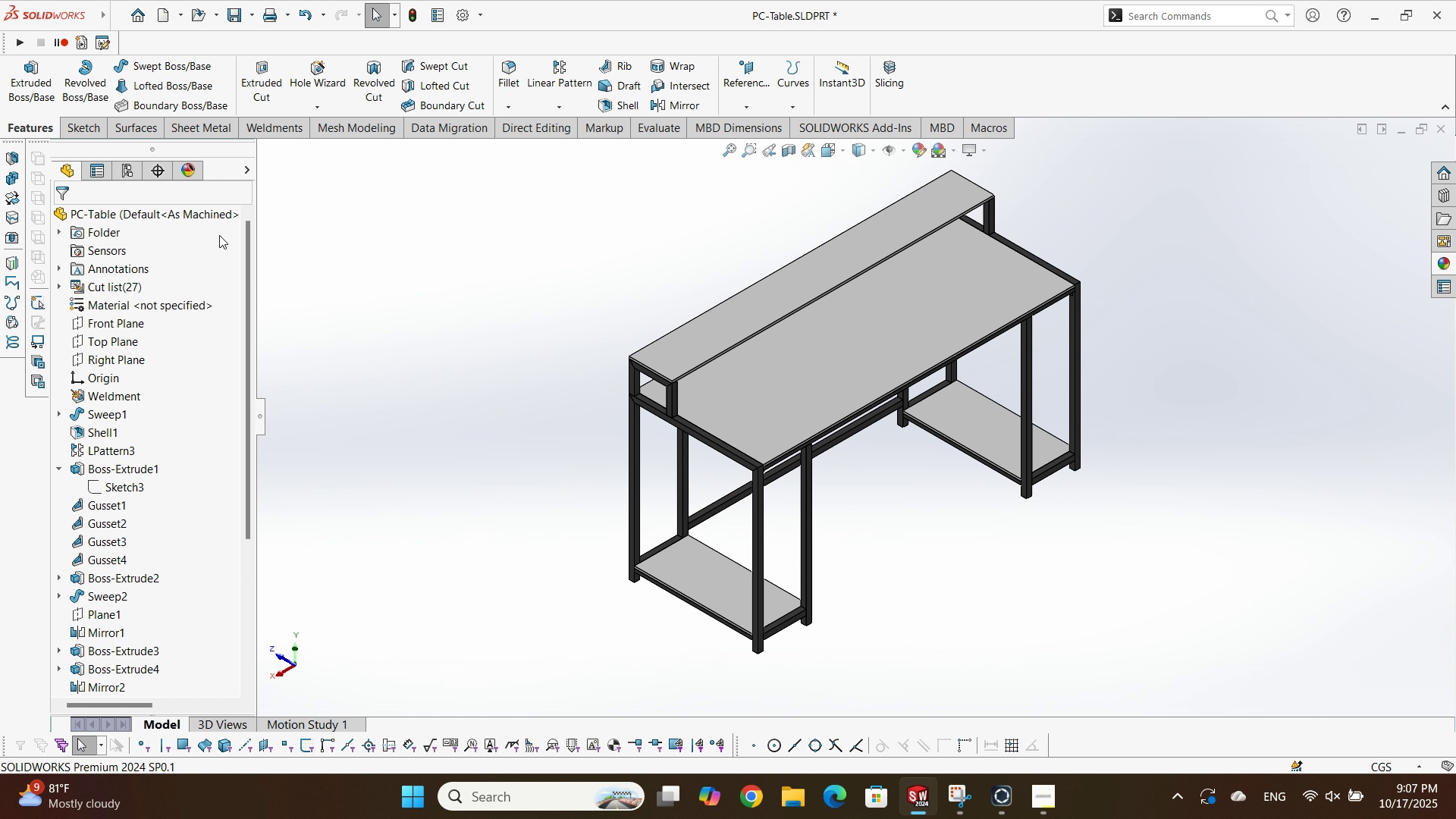 
right_click([219, 235])
 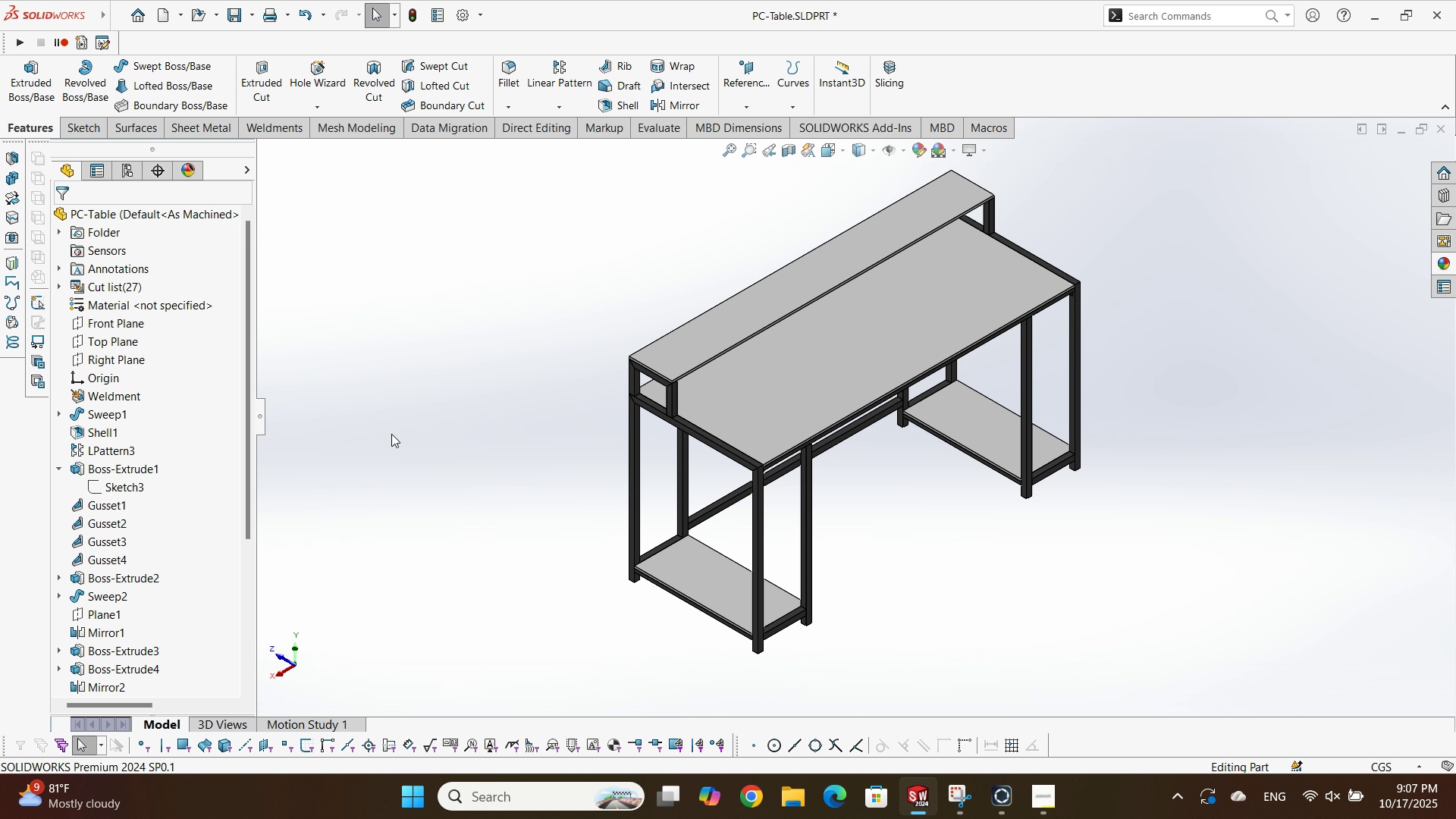 
key(Control+S)
 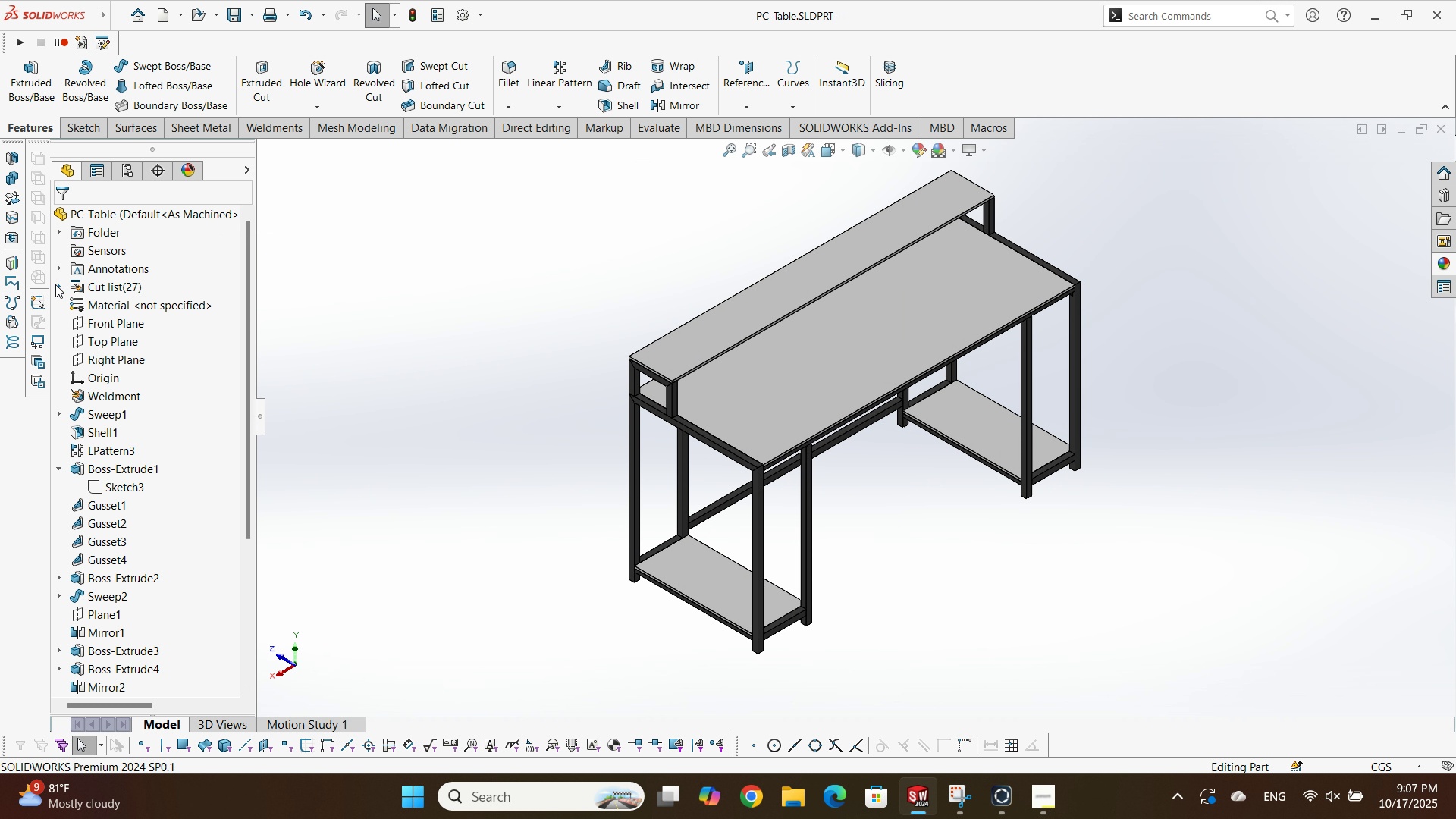 
scroll: coordinate [122, 583], scroll_direction: down, amount: 4.0
 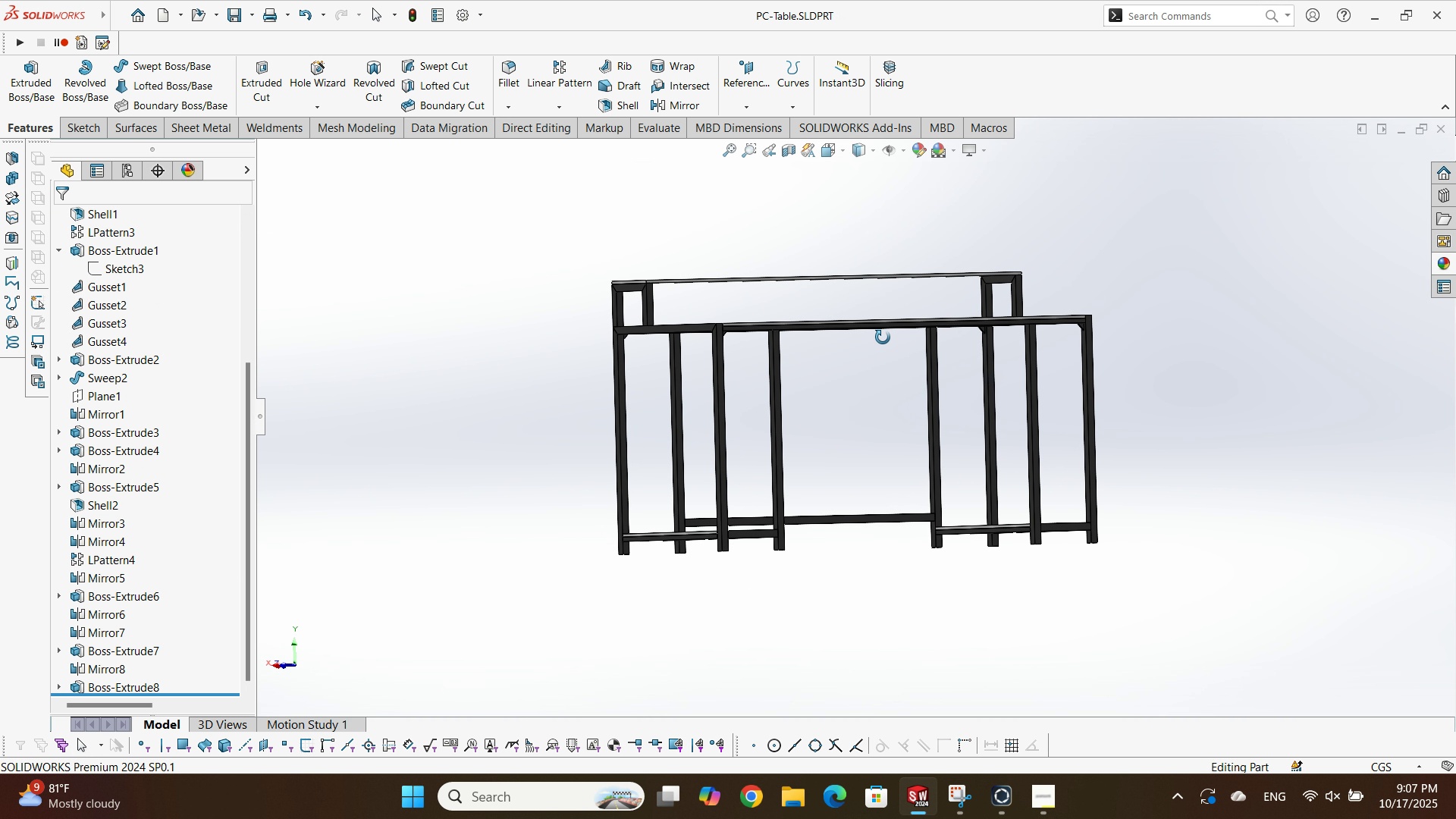 
hold_key(key=Space, duration=0.31)
 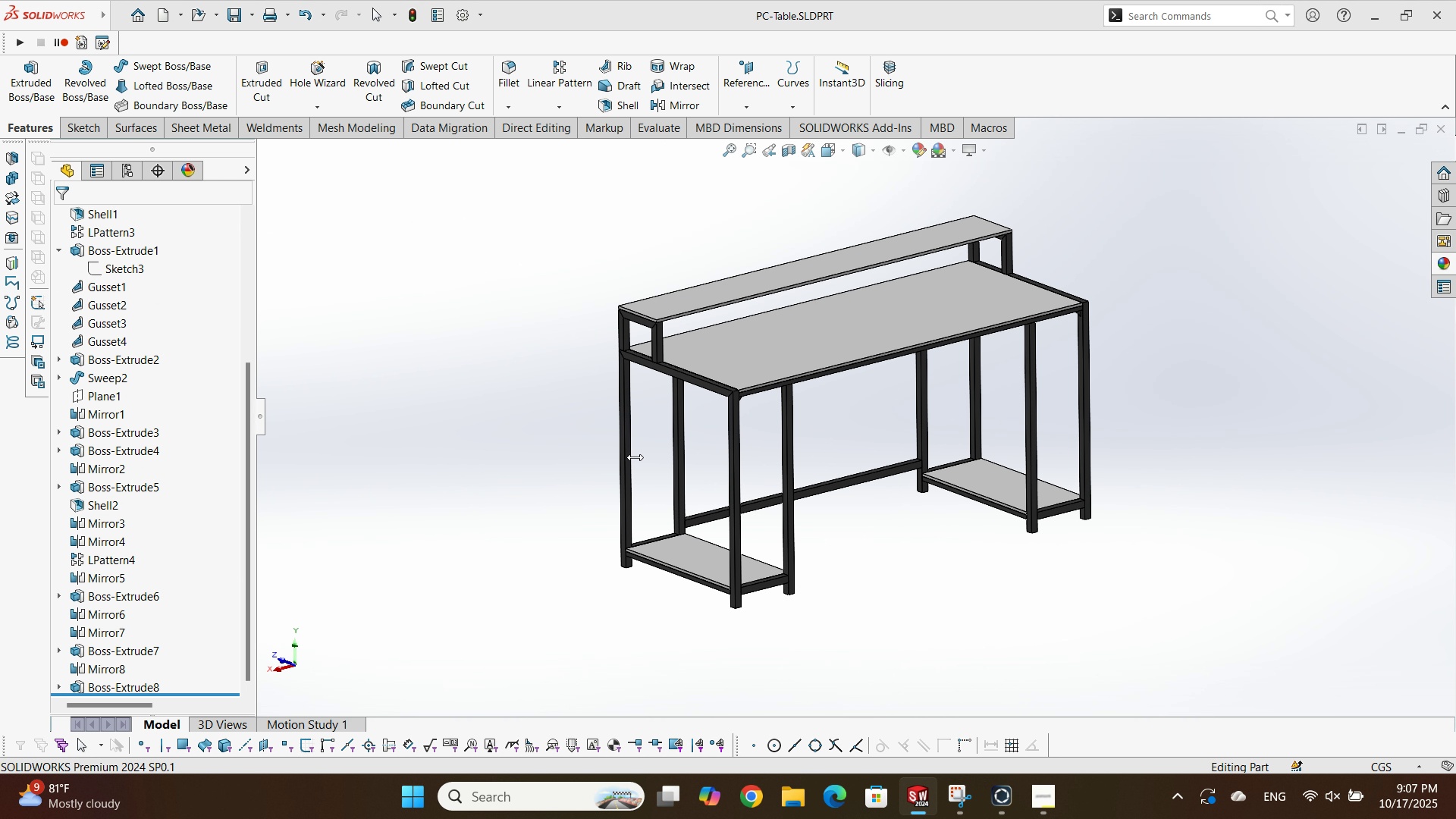 
key(Escape)
 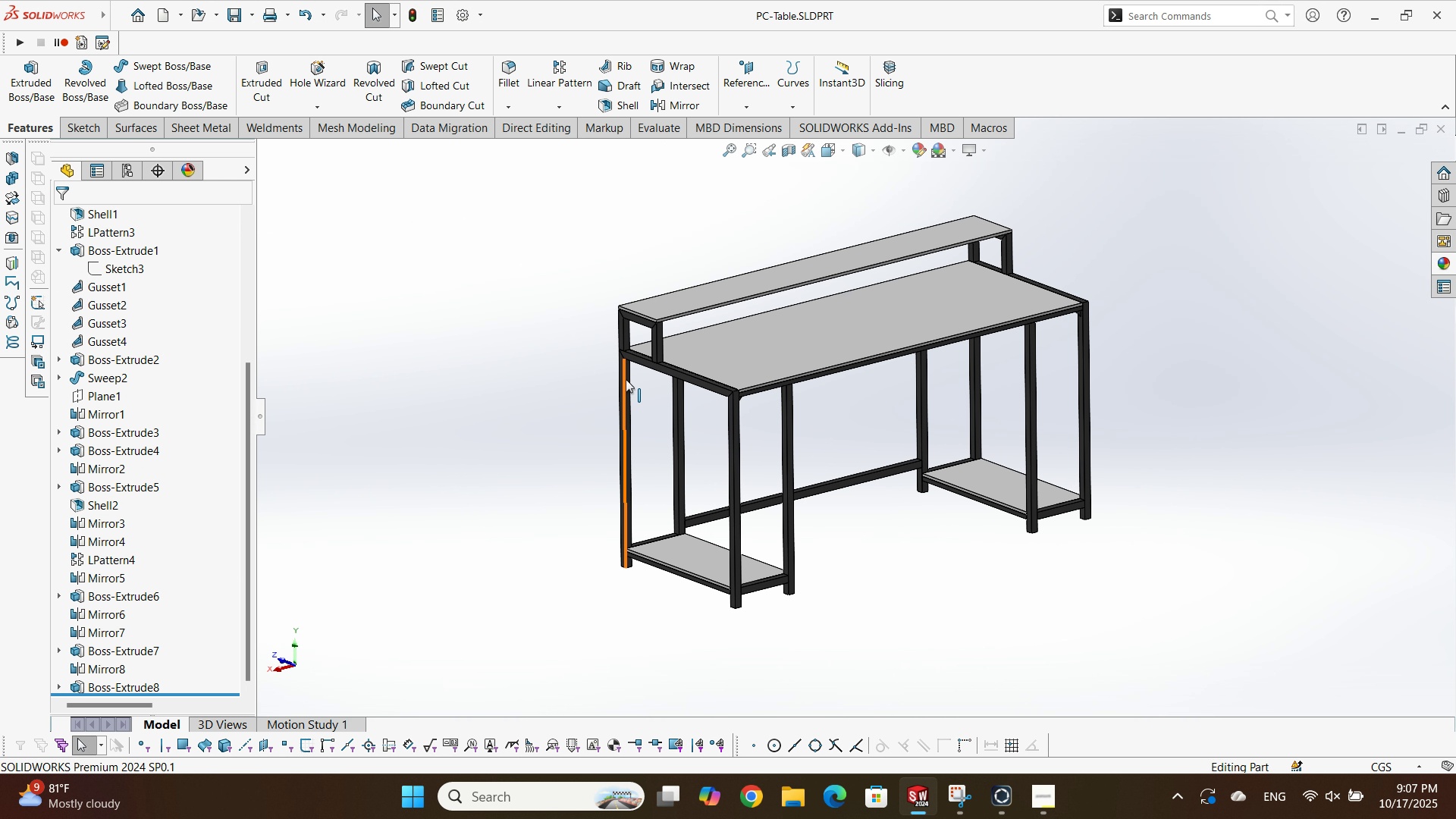 
scroll: coordinate [650, 306], scroll_direction: down, amount: 2.0
 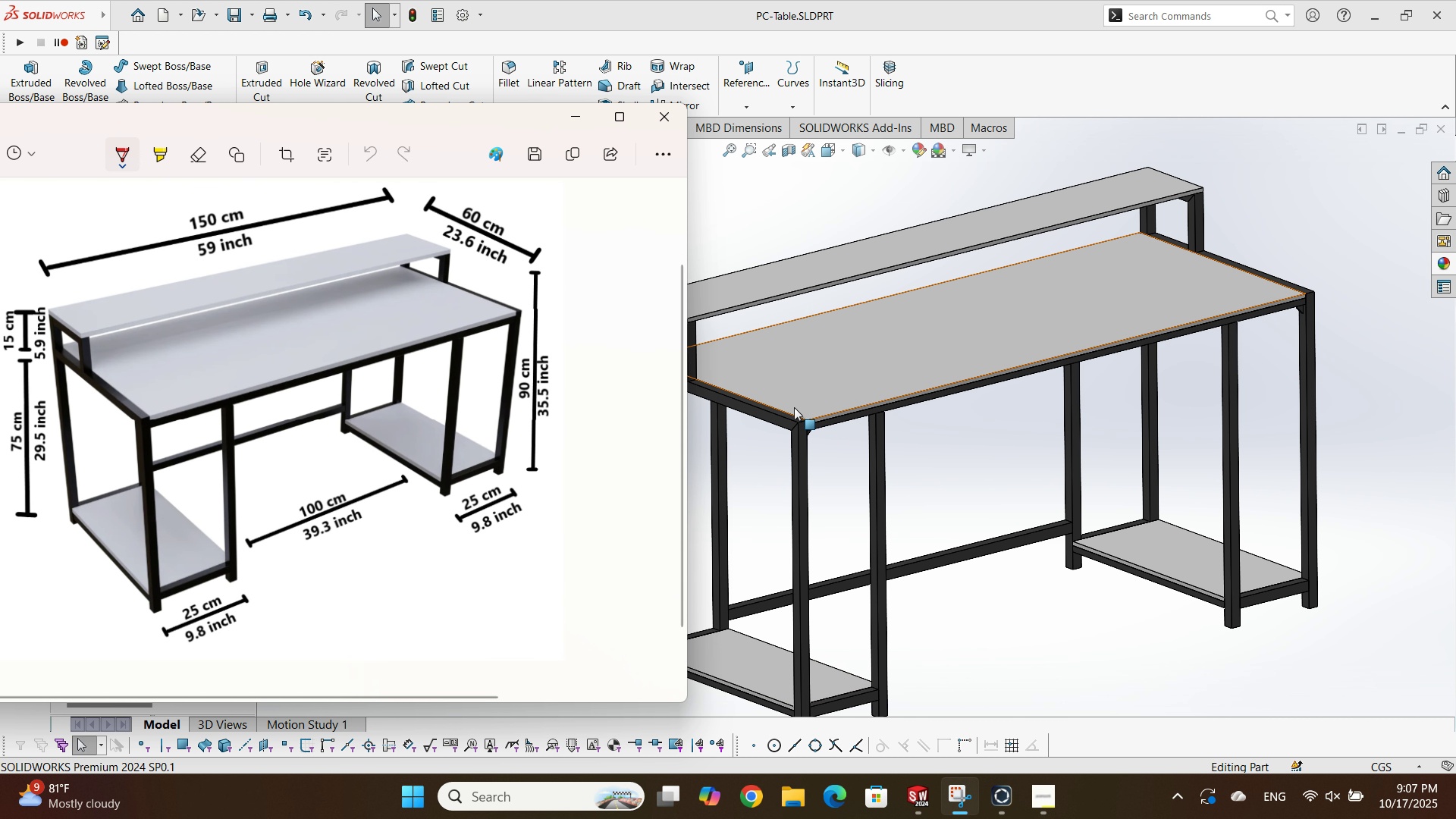 
wait(6.65)
 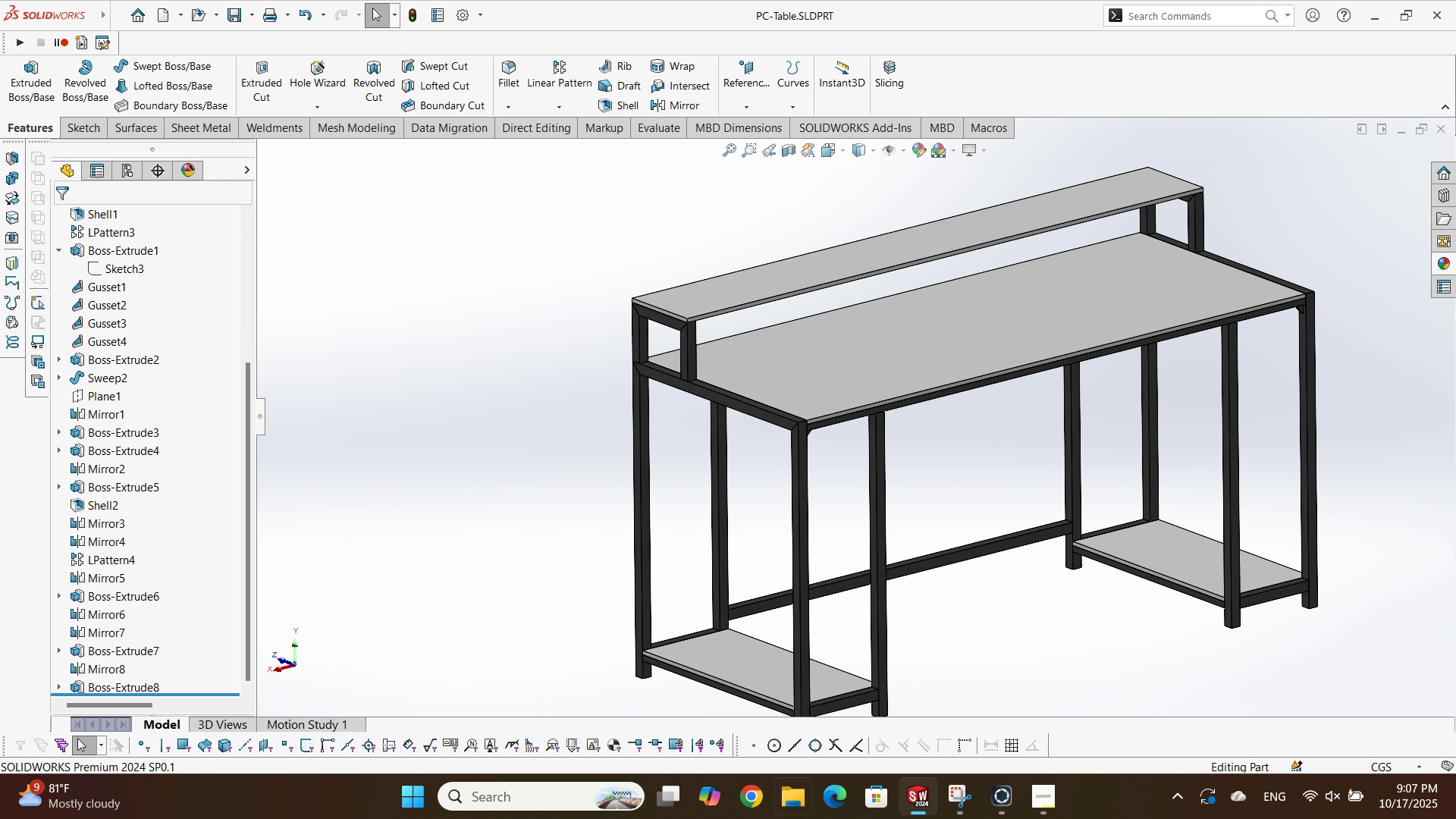 
left_click([1031, 591])
 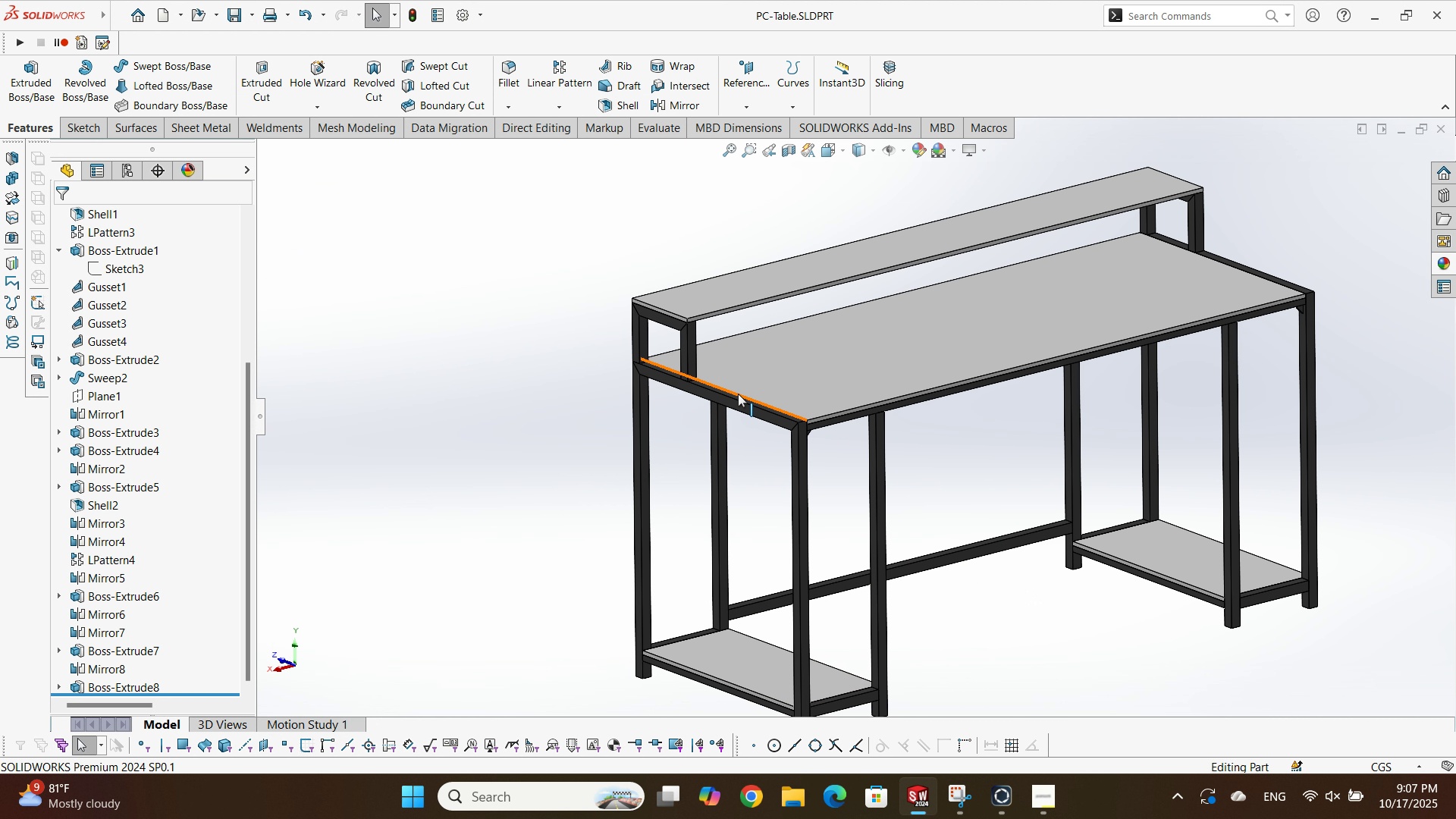 
double_click([738, 394])
 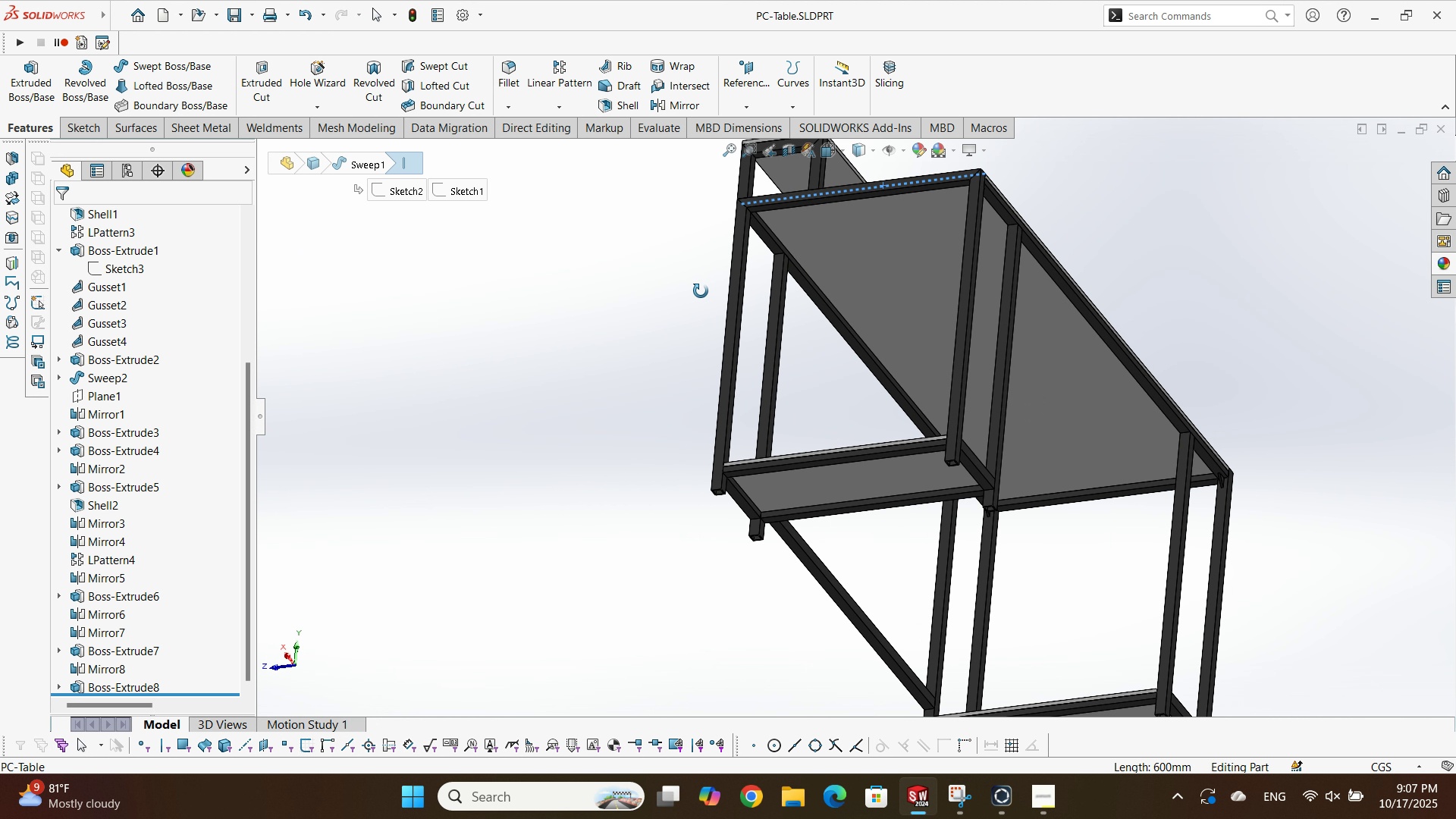 
scroll: coordinate [758, 491], scroll_direction: down, amount: 7.0
 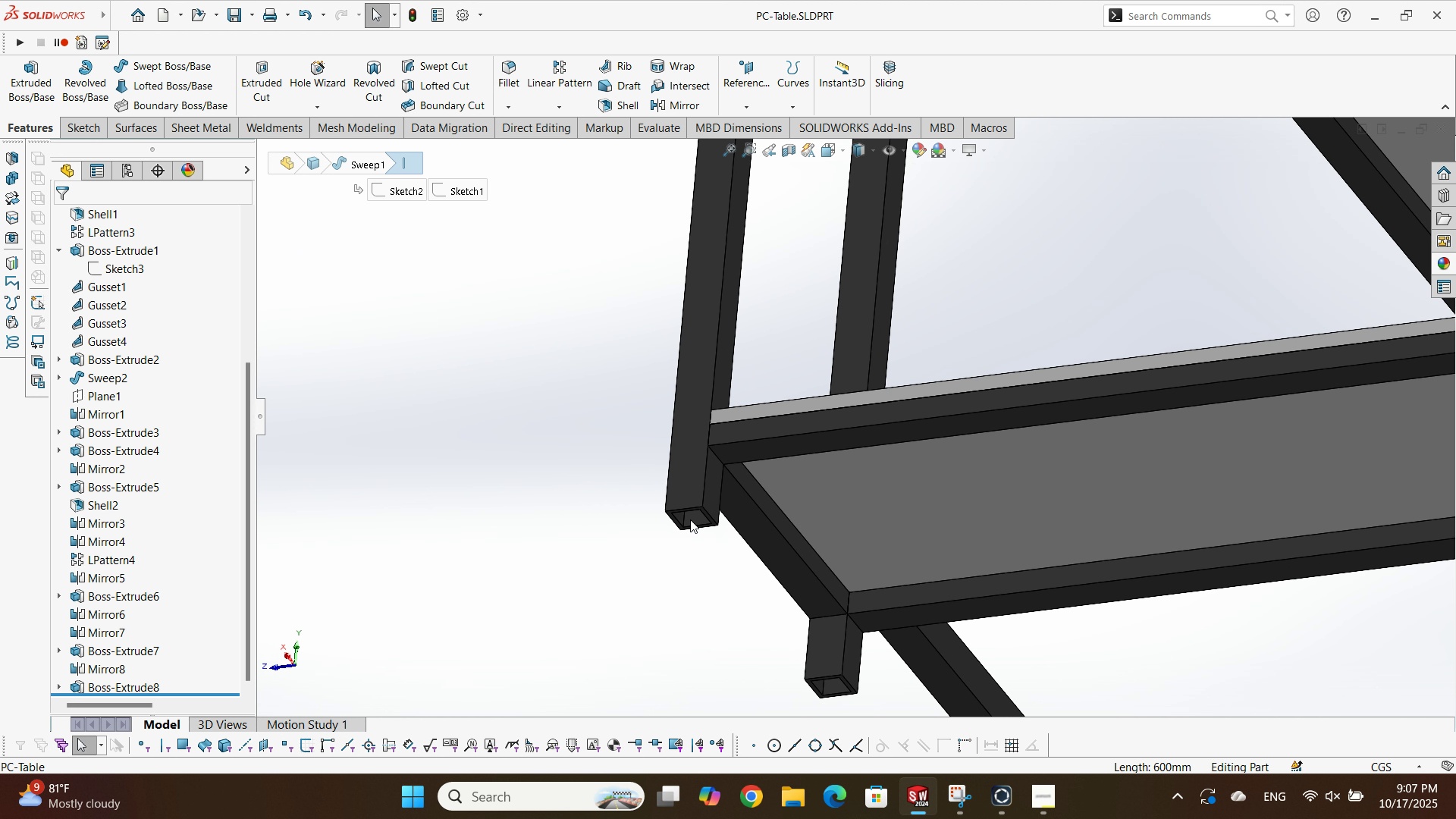 
hold_key(key=ControlLeft, duration=0.79)
left_click([699, 507])
 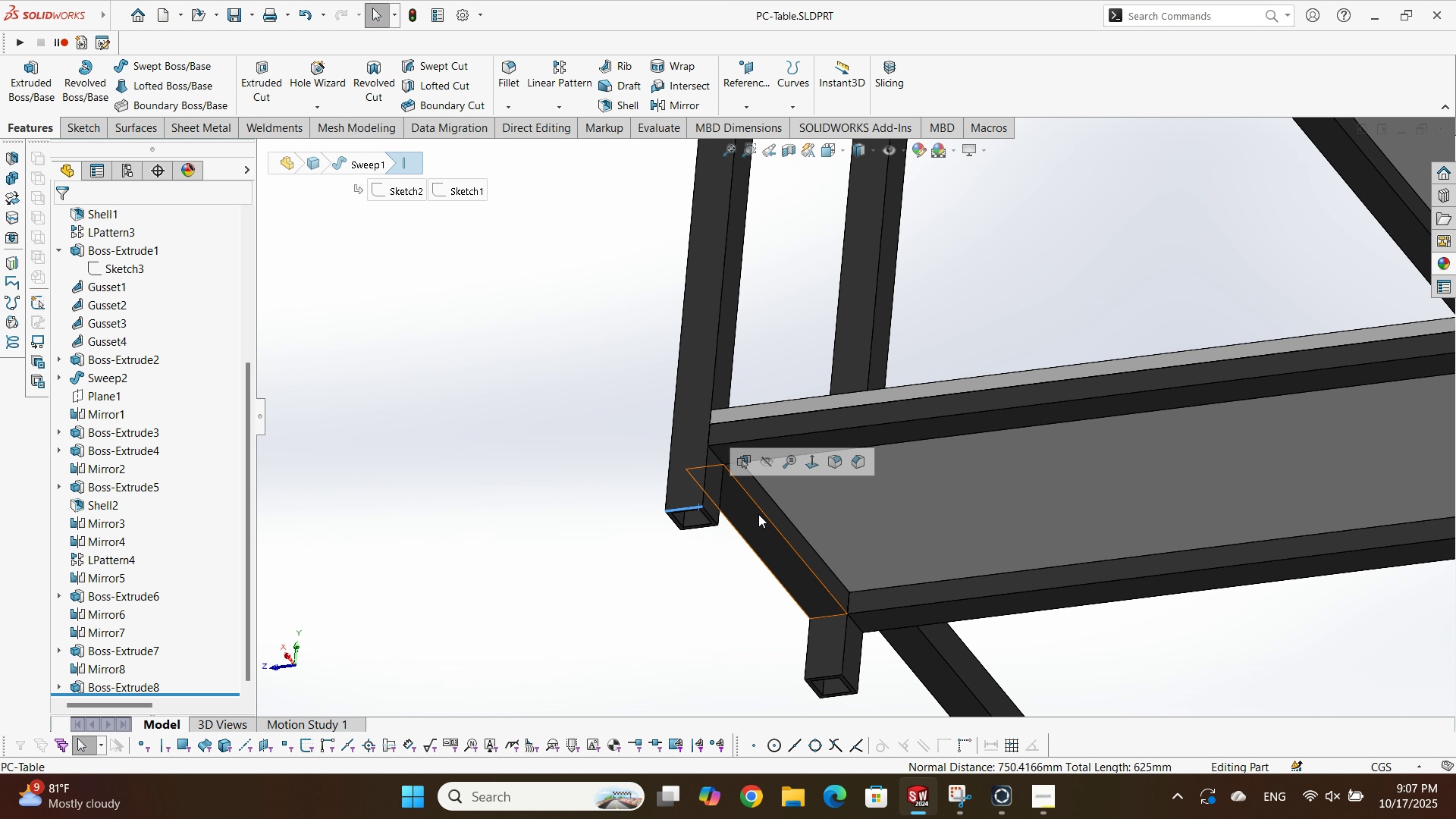 
scroll: coordinate [1040, 522], scroll_direction: up, amount: 8.0
 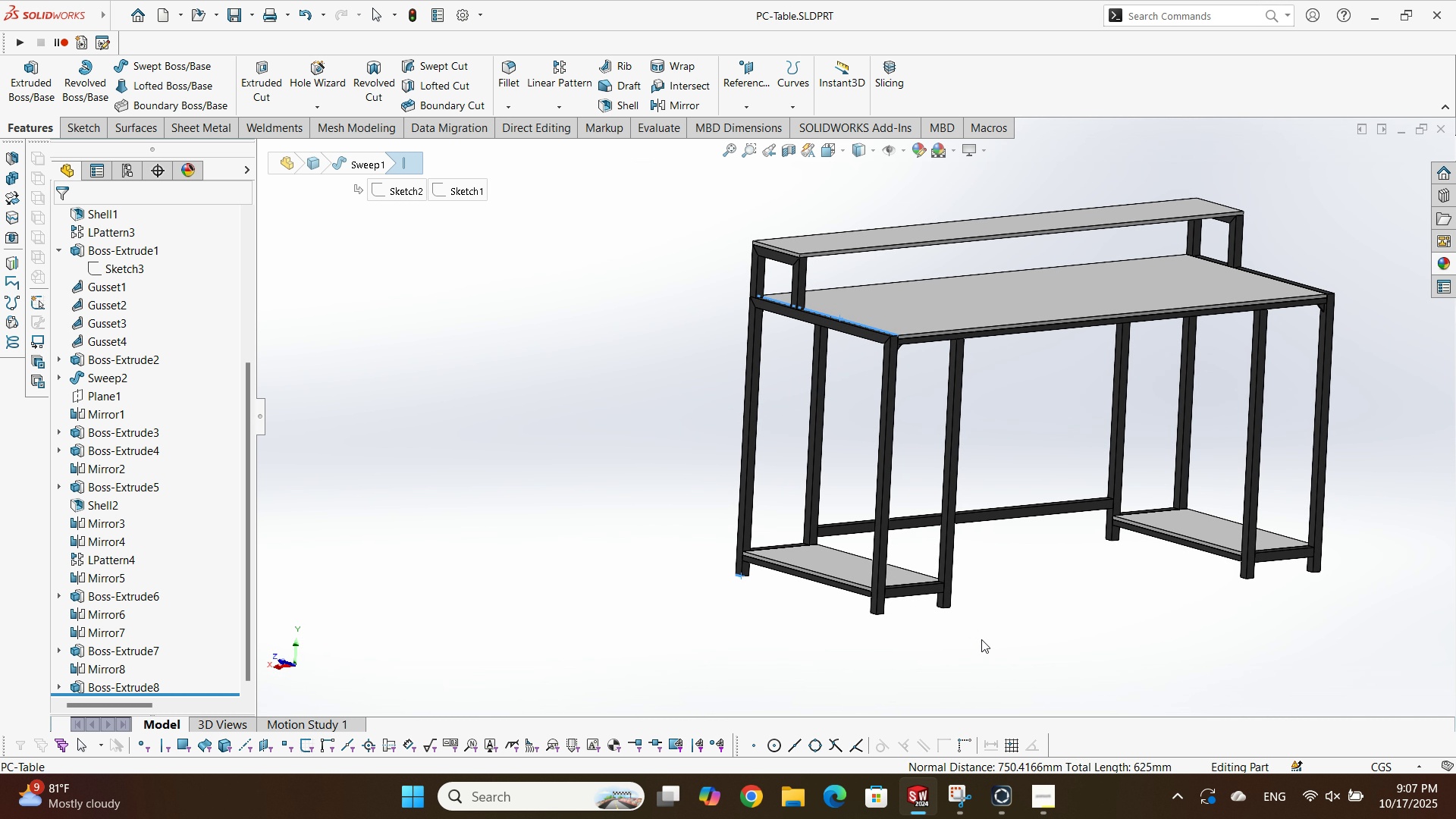 
key(M)
 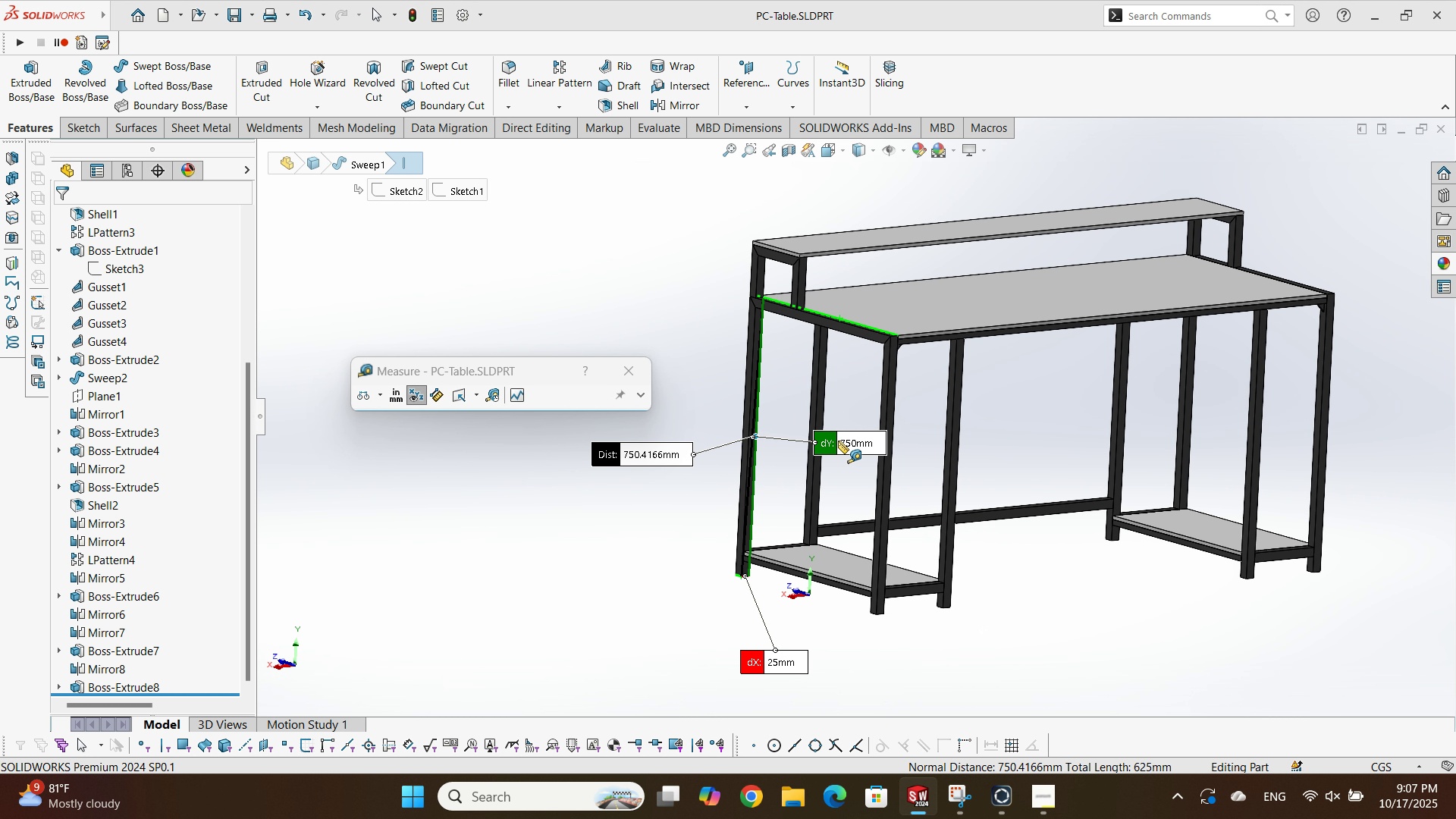 
scroll: coordinate [838, 440], scroll_direction: down, amount: 1.0
 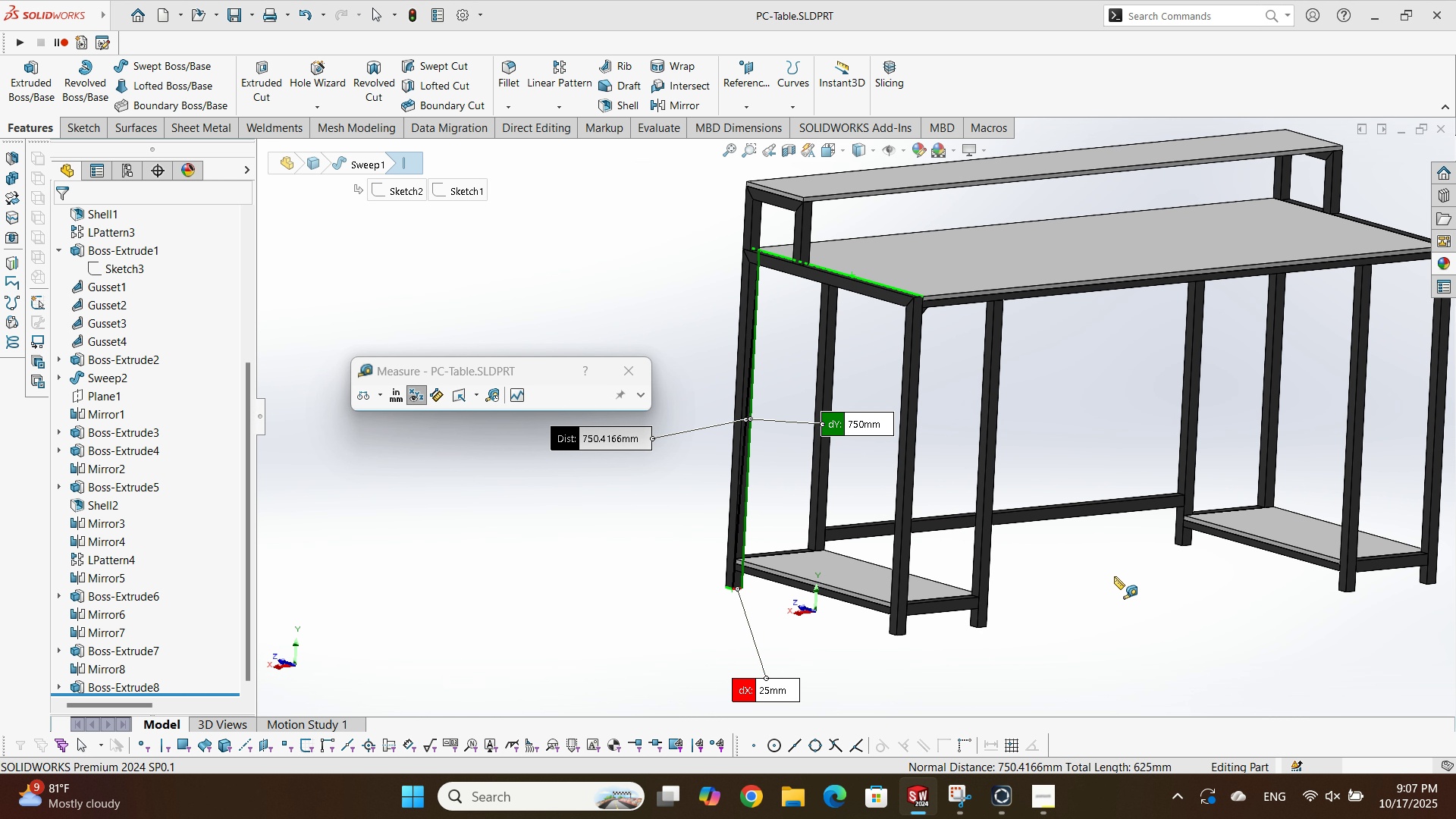 
left_click([1114, 576])
 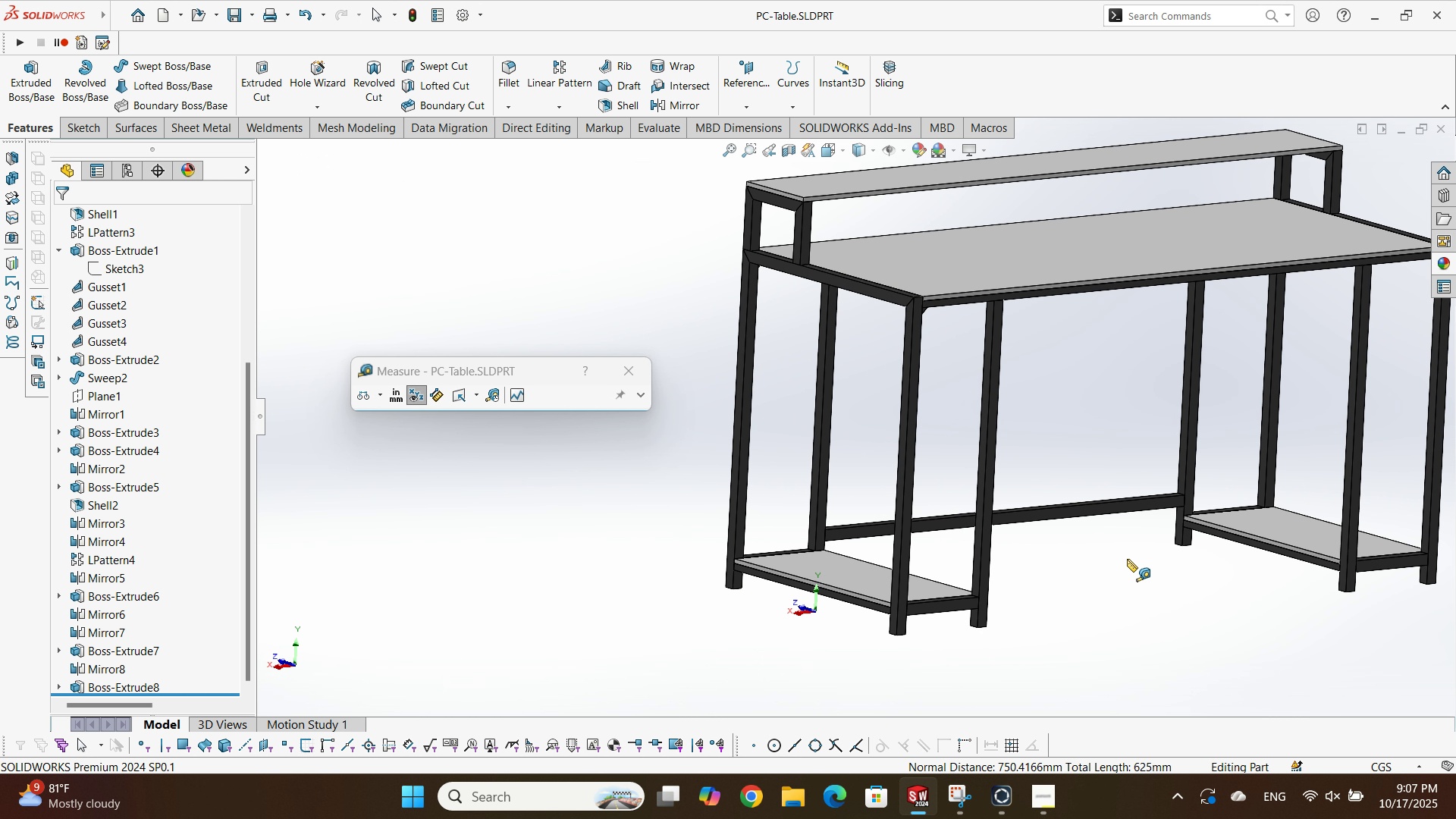 
scroll: coordinate [1105, 555], scroll_direction: up, amount: 3.0
 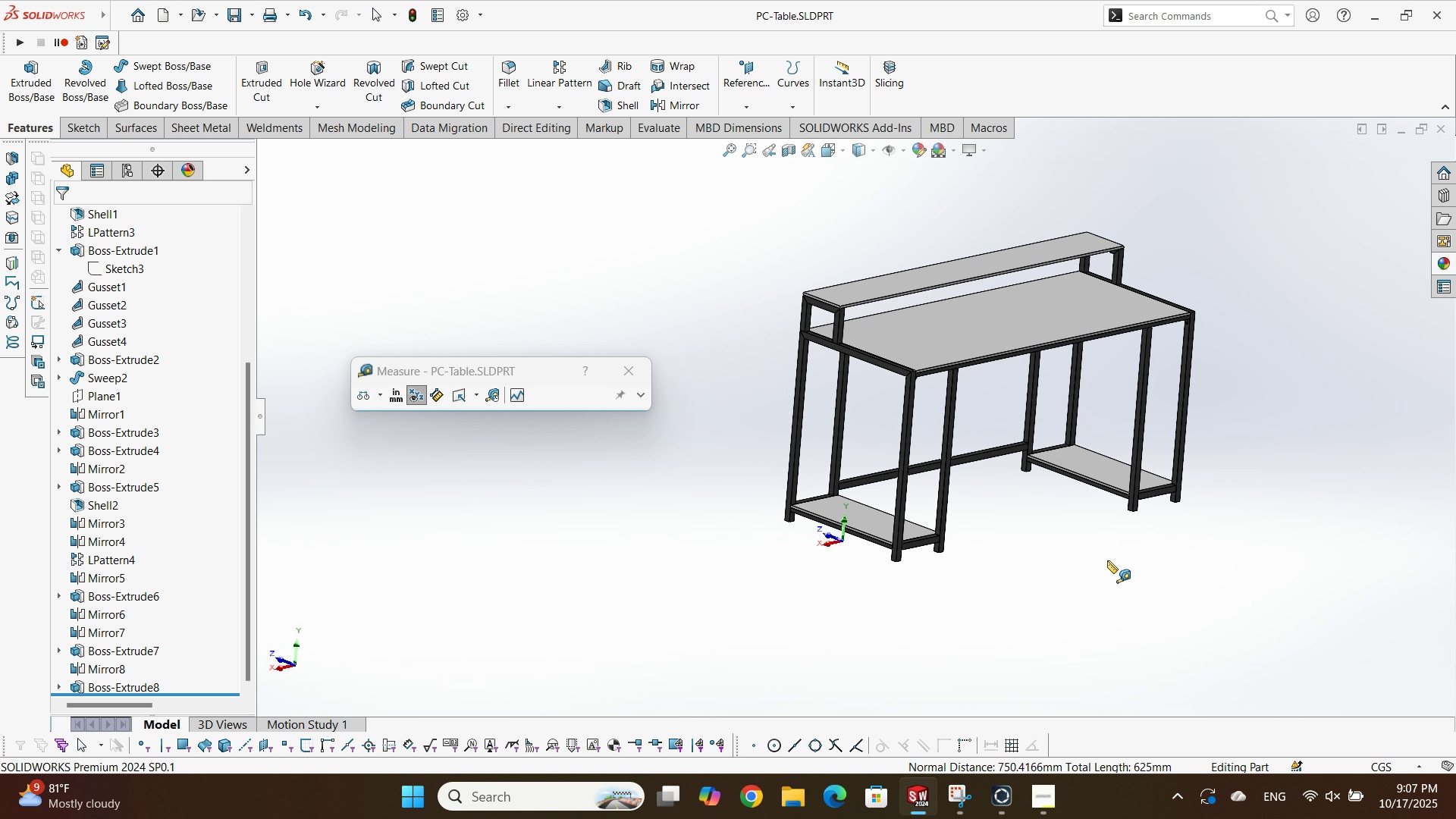 
scroll: coordinate [868, 392], scroll_direction: down, amount: 5.0
 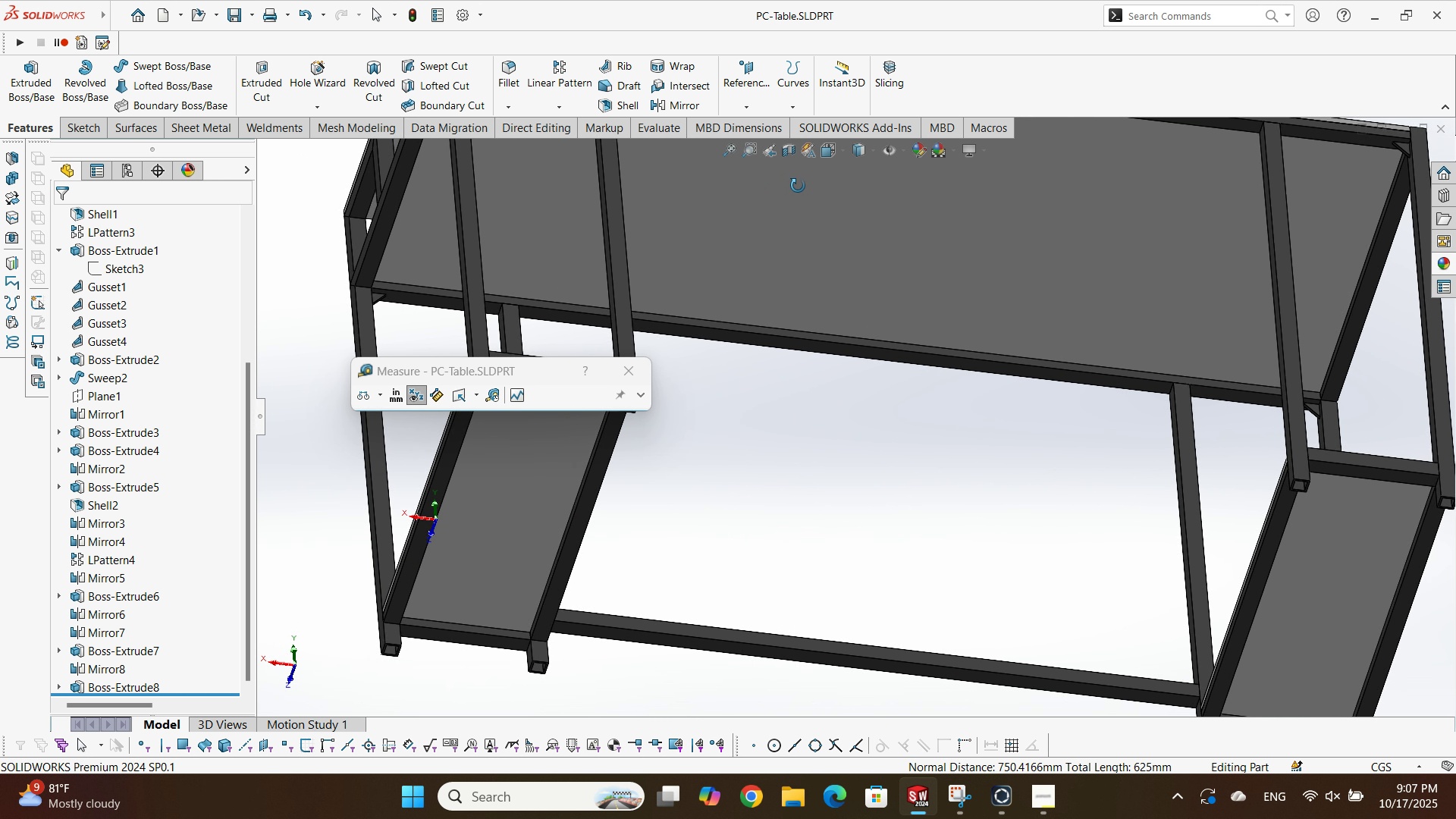 
scroll: coordinate [707, 284], scroll_direction: up, amount: 3.0
 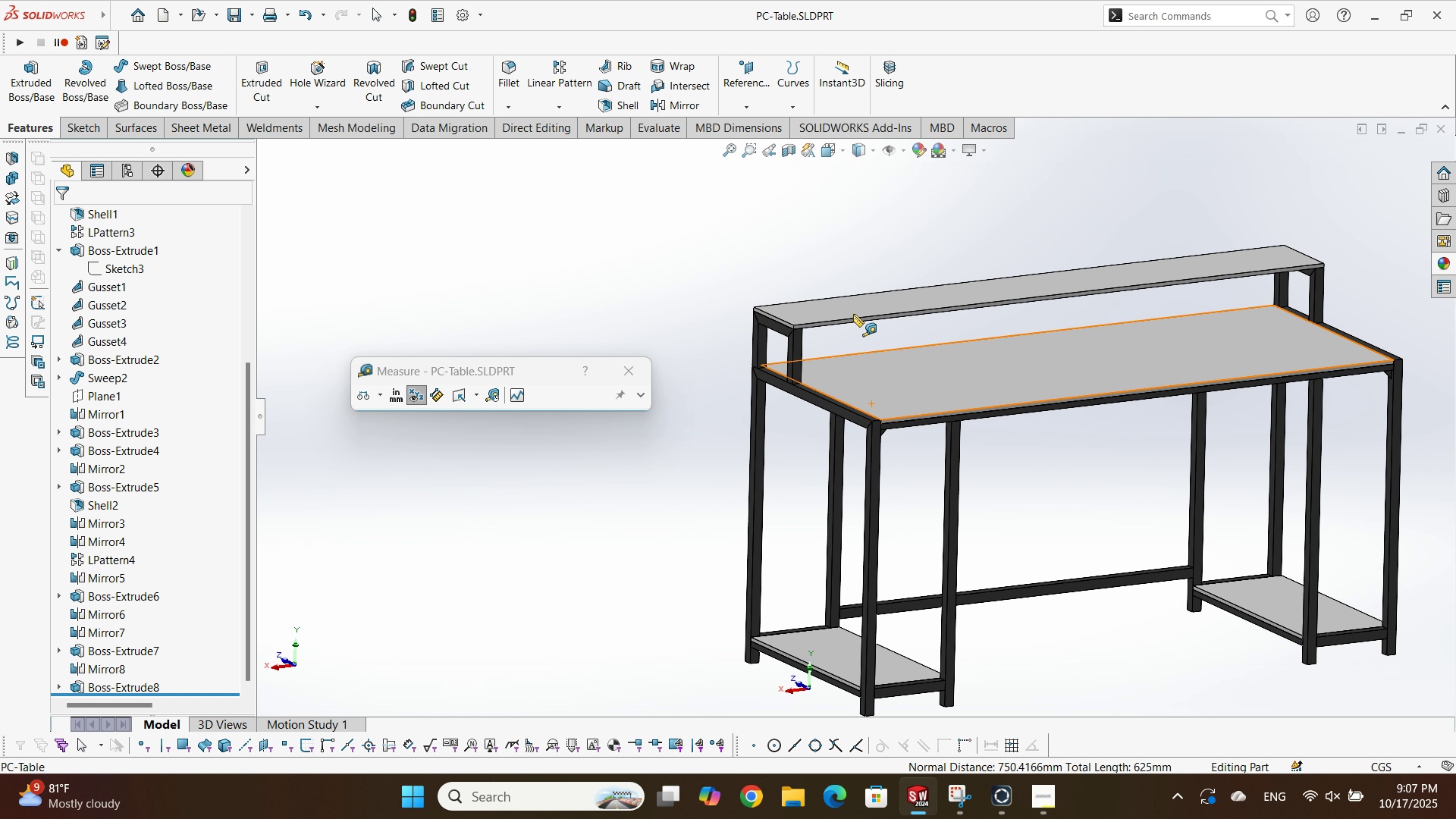 
scroll: coordinate [837, 320], scroll_direction: down, amount: 5.0
 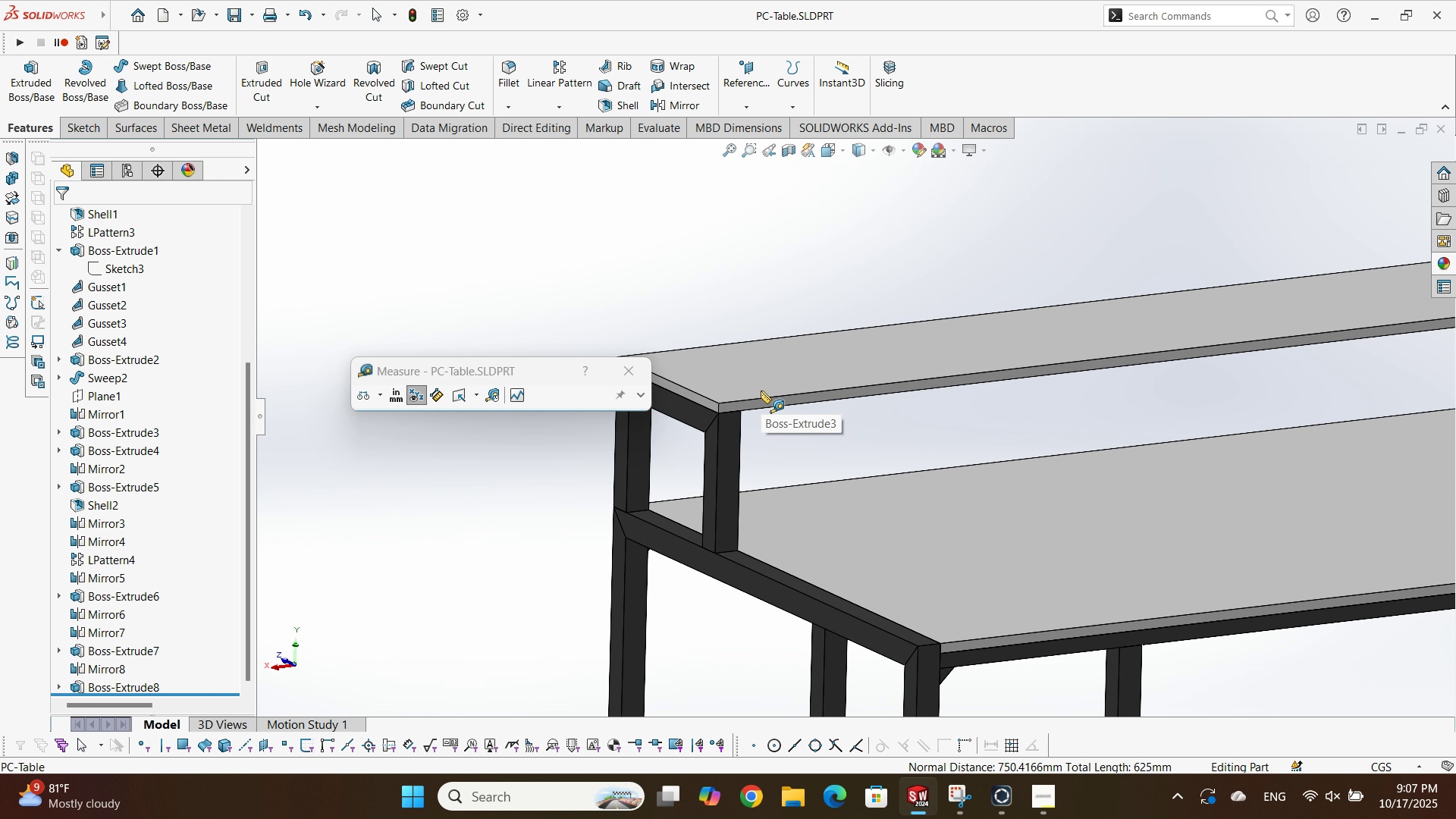 
left_click([761, 391])
 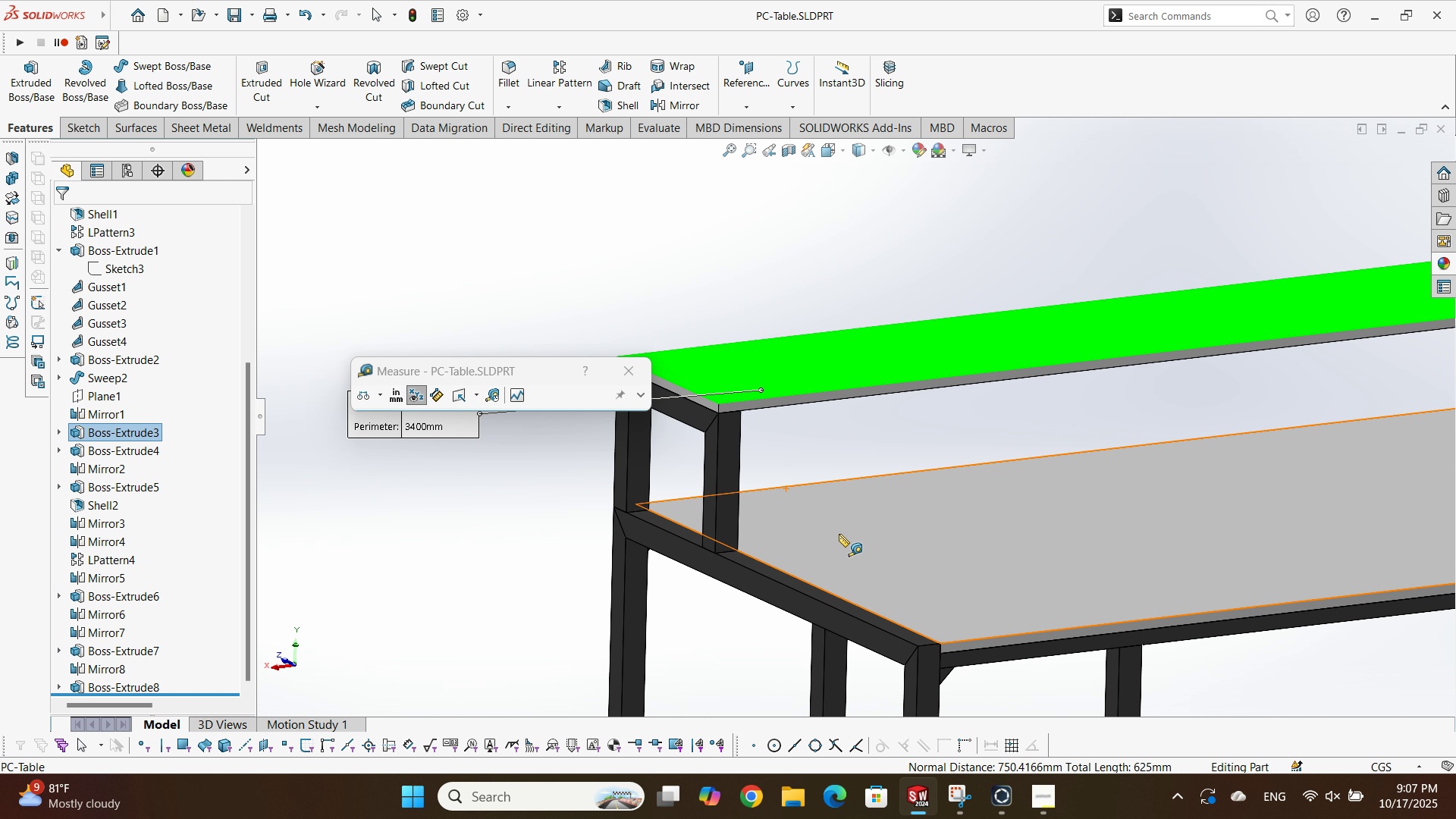 
left_click([839, 534])
 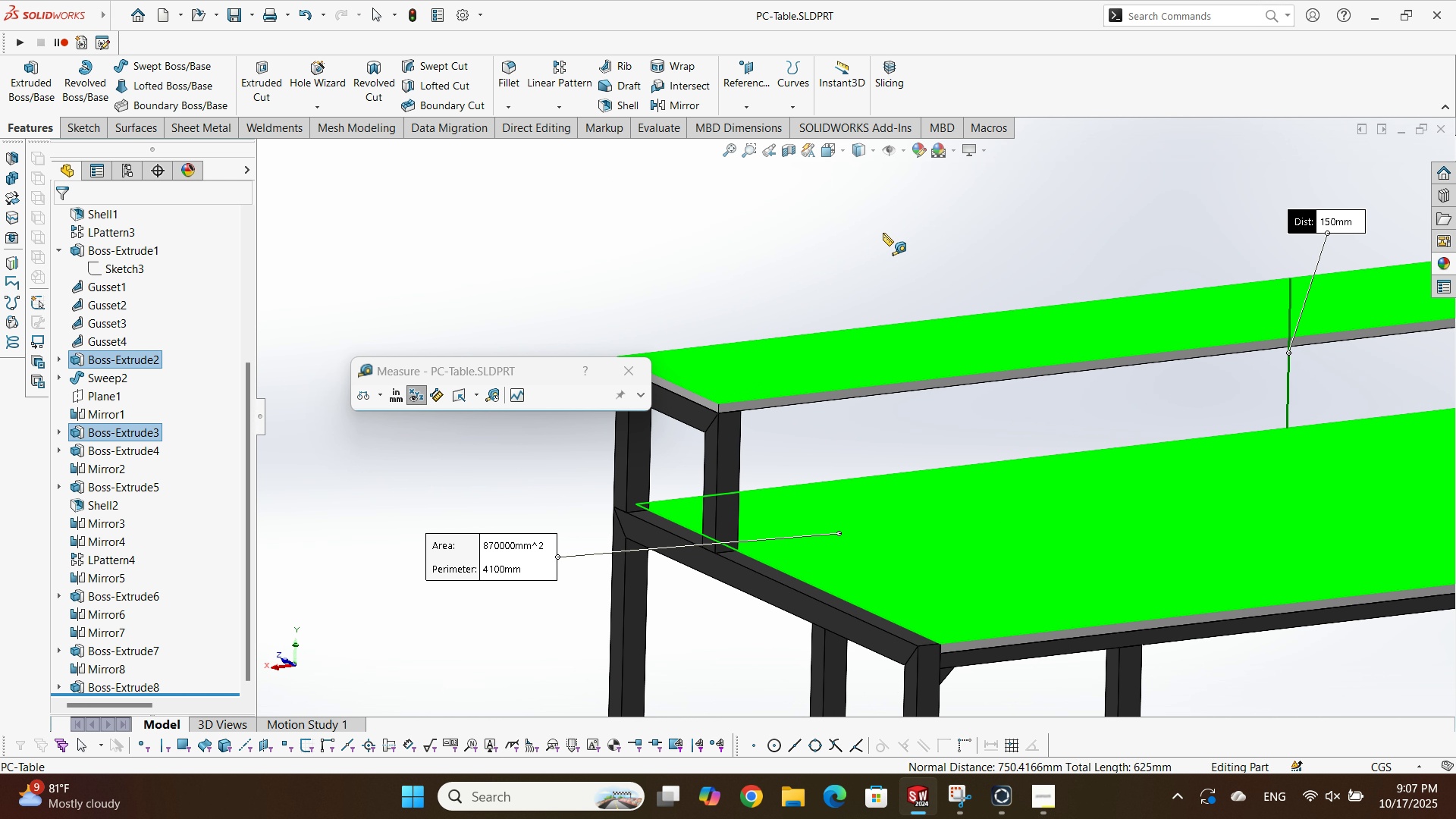 
left_click([883, 233])
 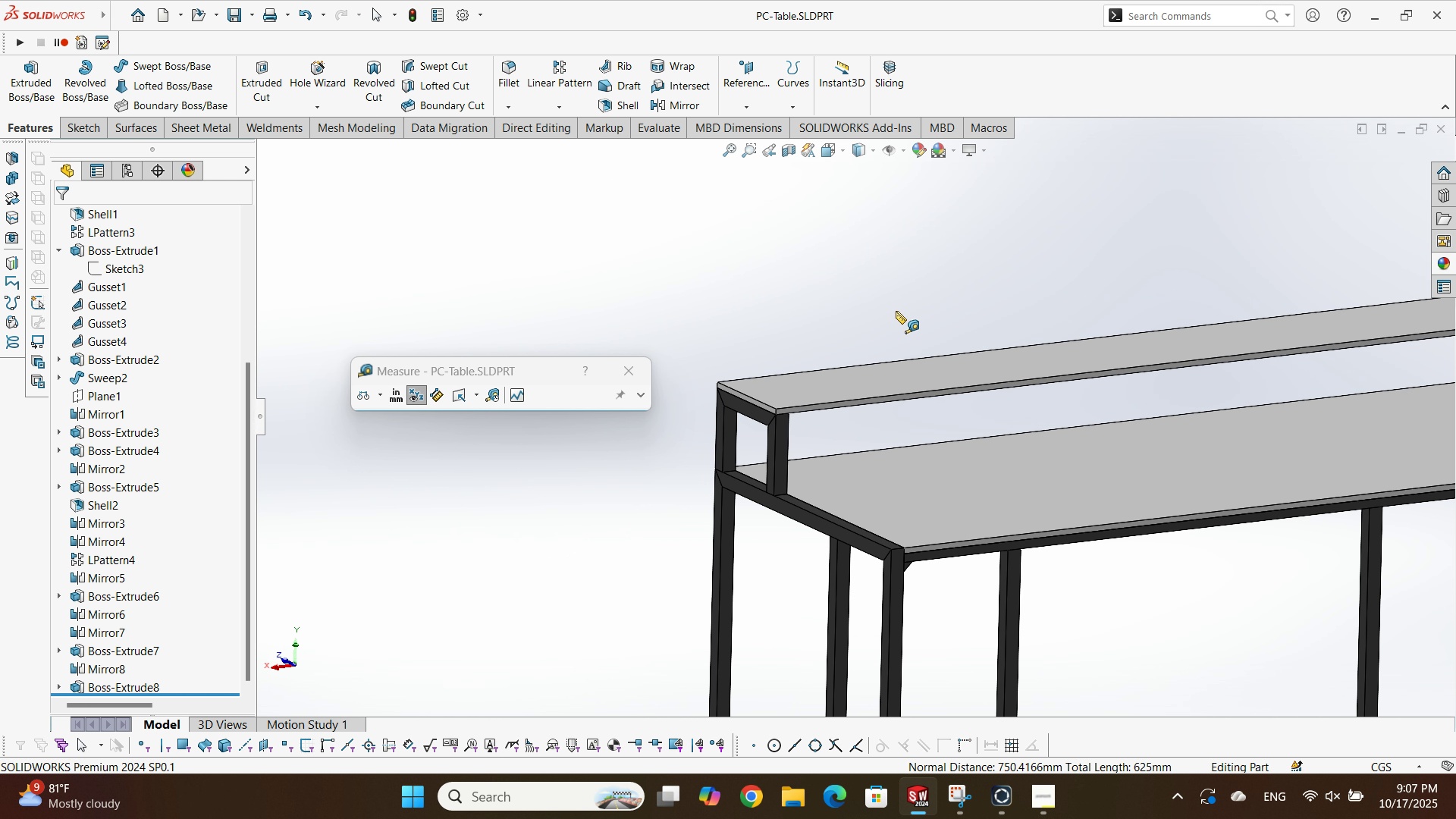 
scroll: coordinate [942, 617], scroll_direction: up, amount: 4.0
 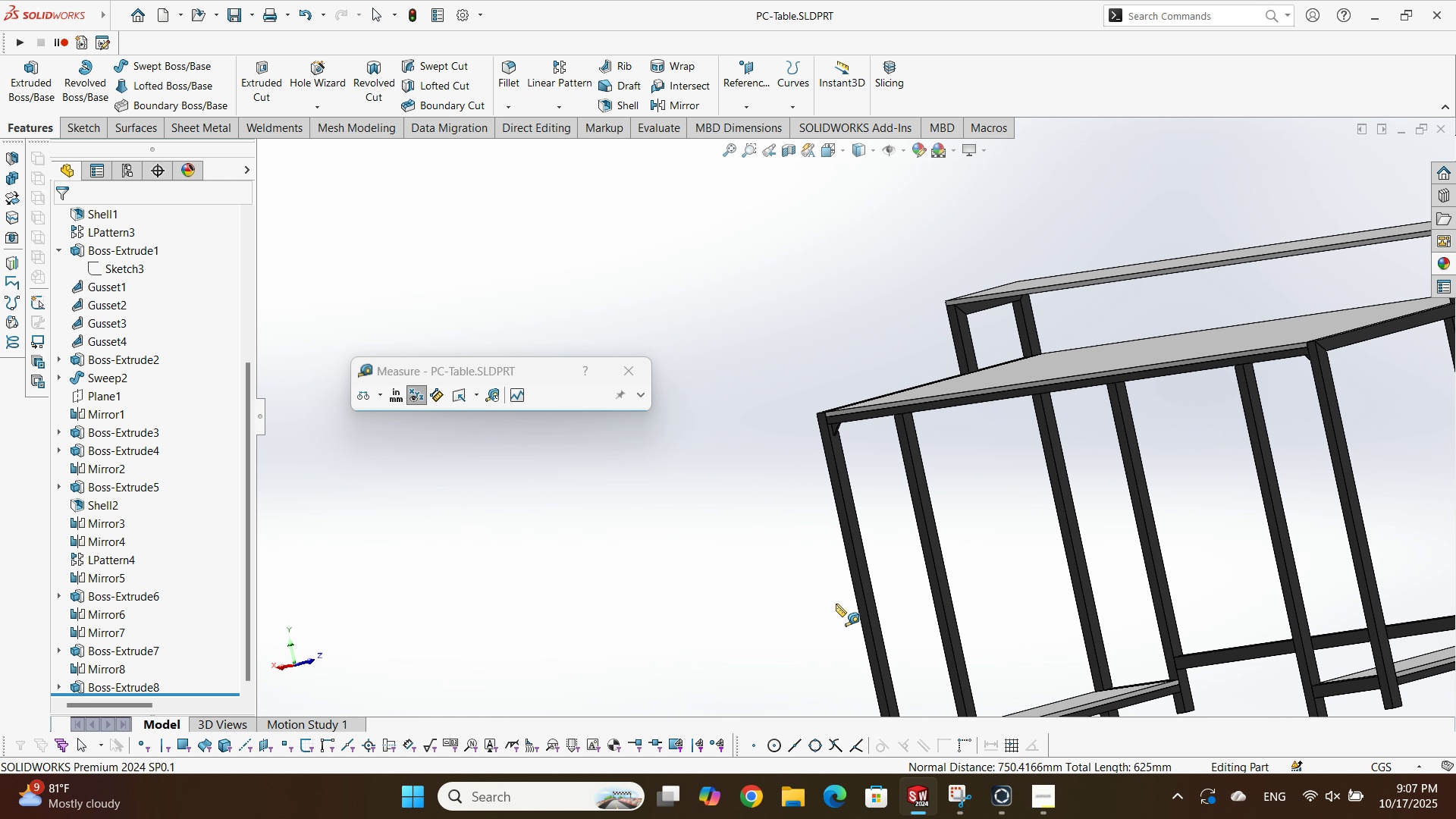 
scroll: coordinate [1051, 544], scroll_direction: down, amount: 2.0
 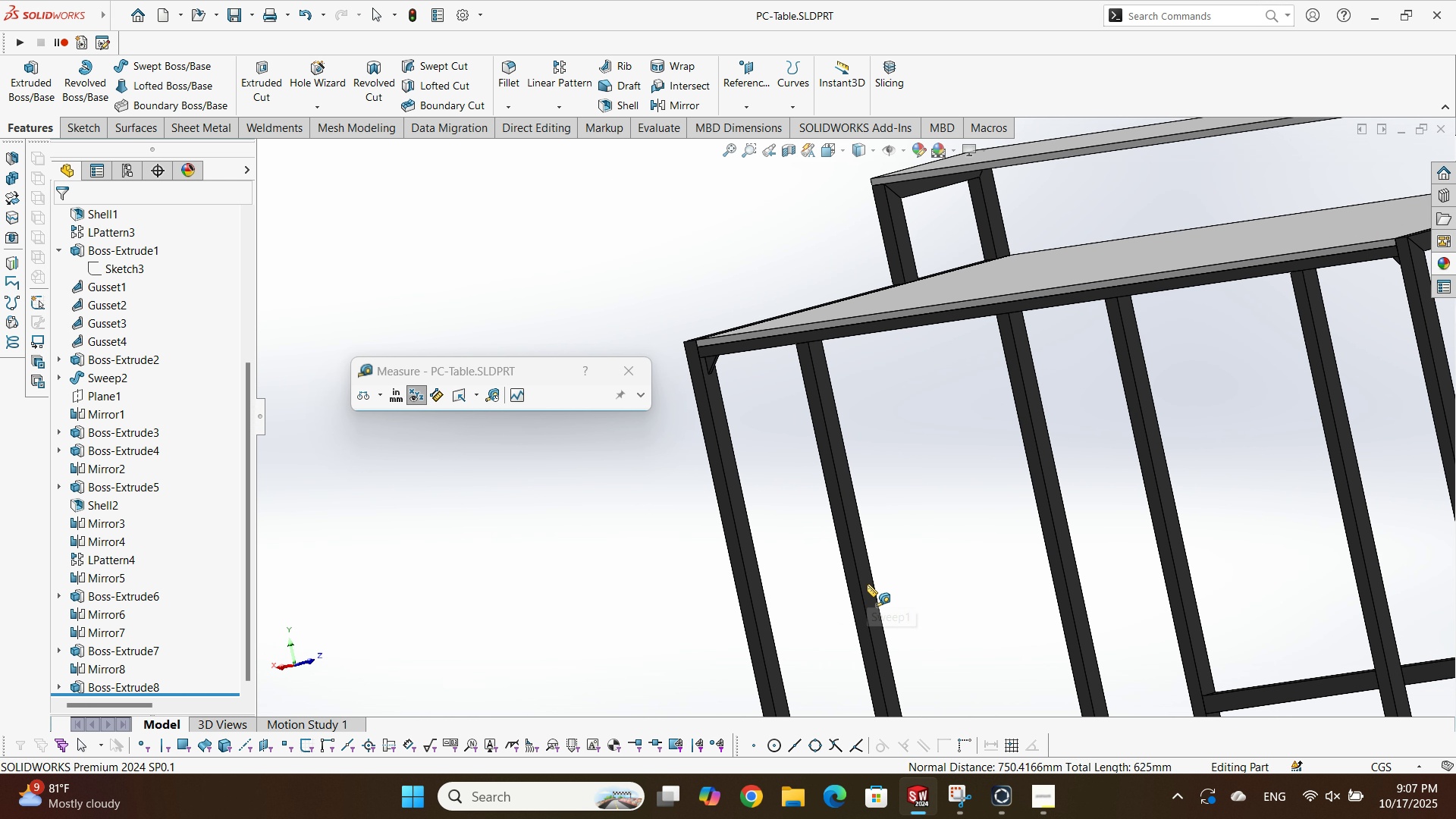 
left_click([867, 584])
 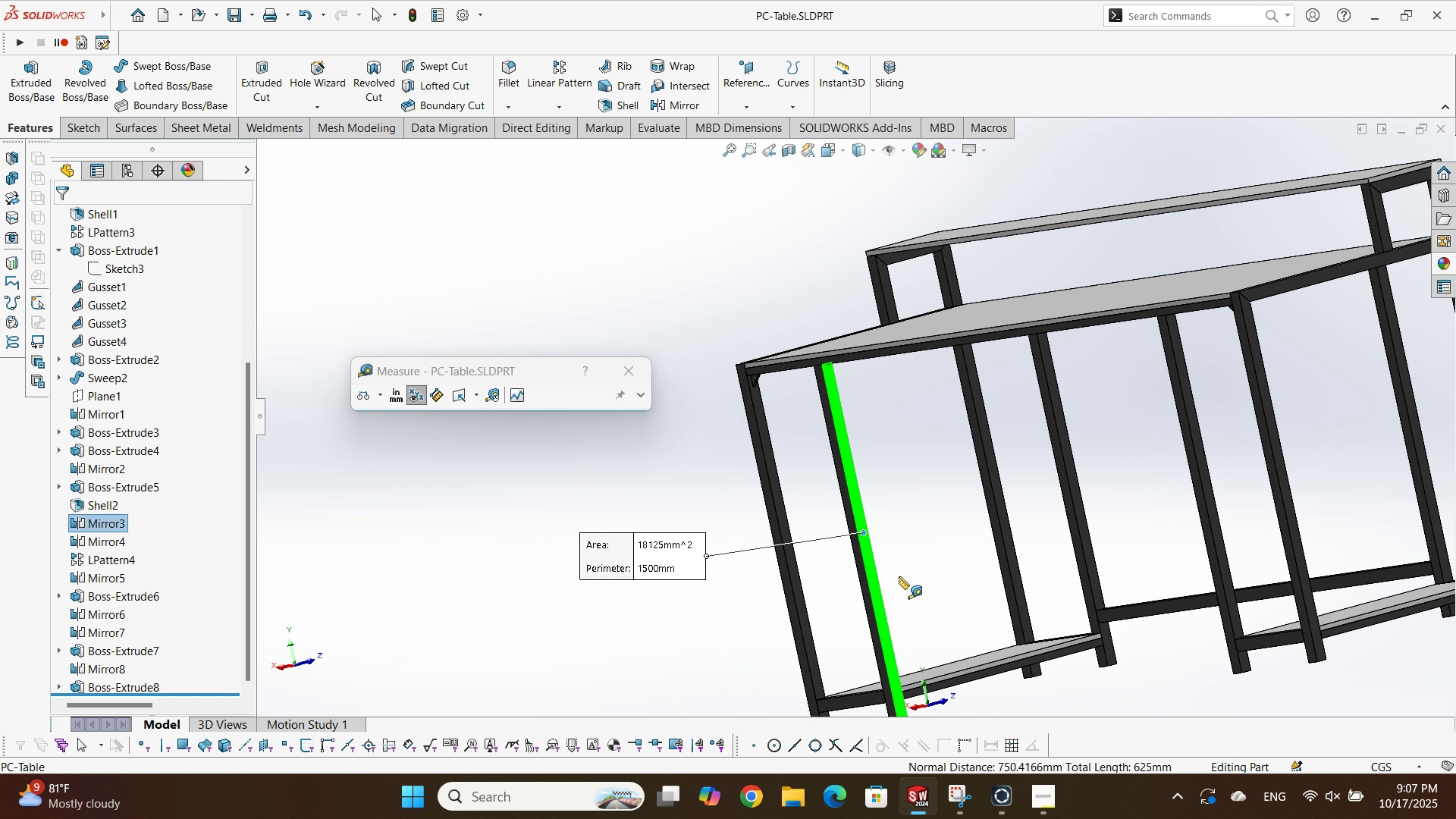 
scroll: coordinate [909, 573], scroll_direction: up, amount: 5.0
 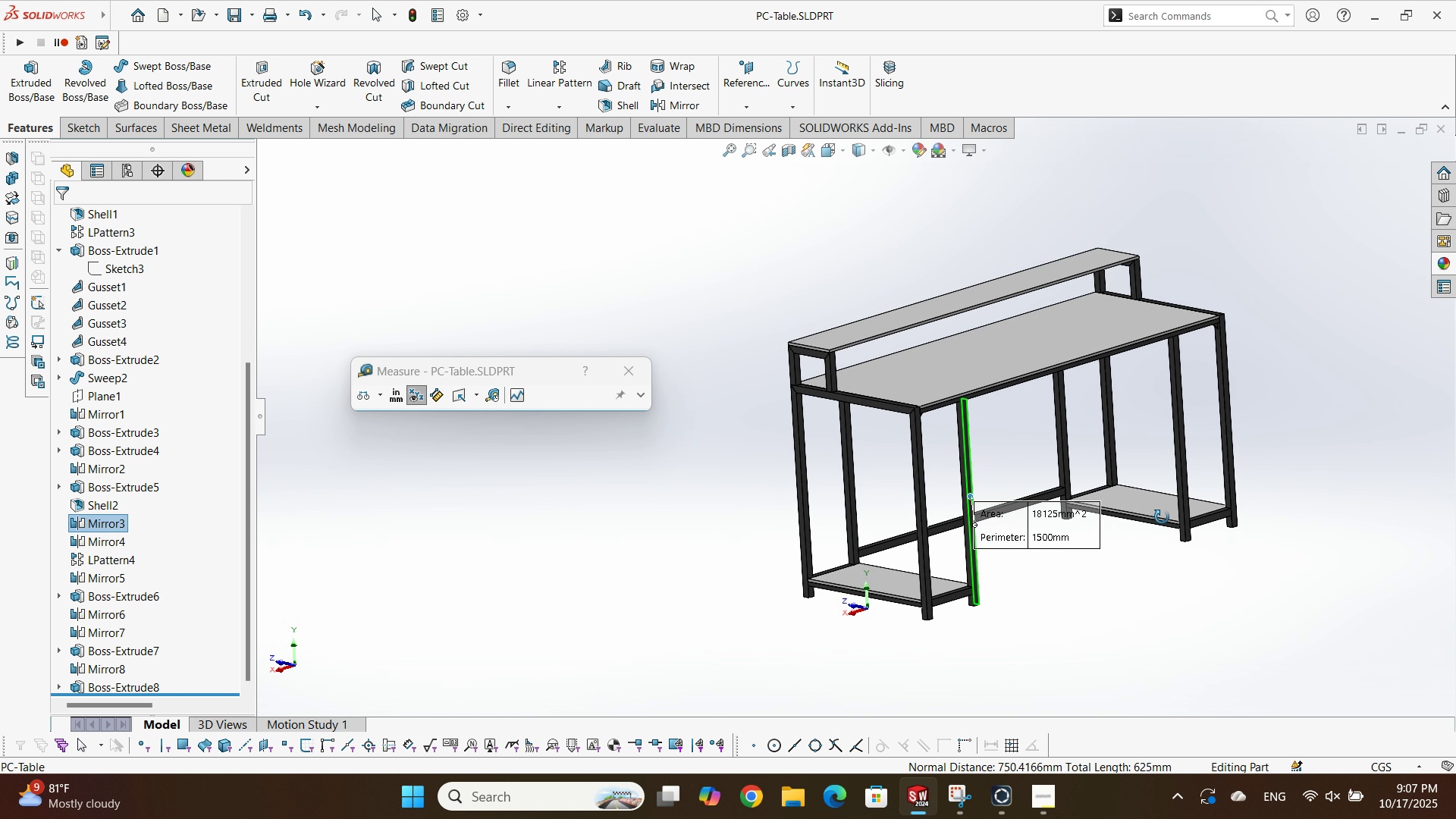 
scroll: coordinate [1034, 495], scroll_direction: down, amount: 9.0
 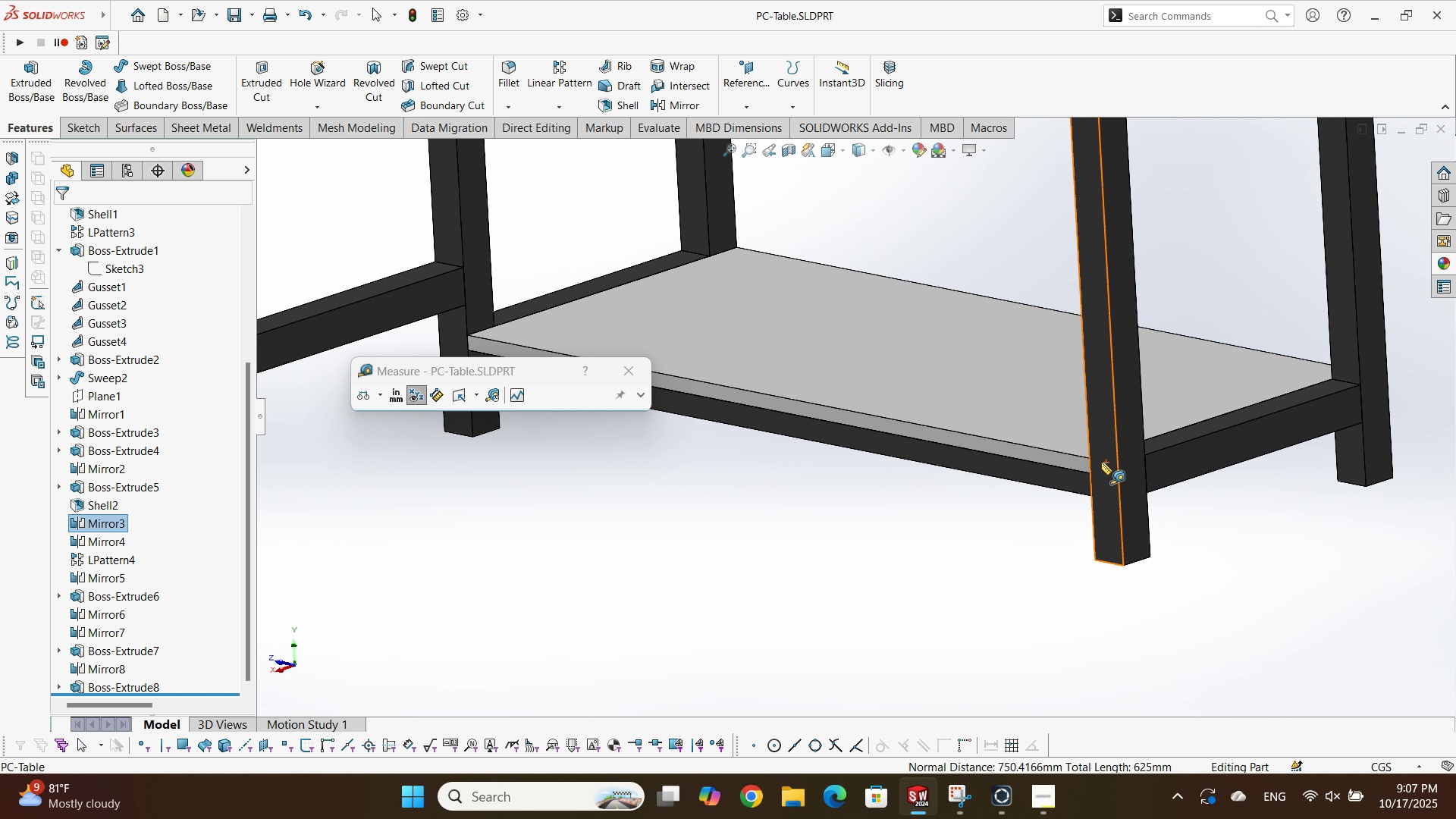 
left_click([1101, 462])
 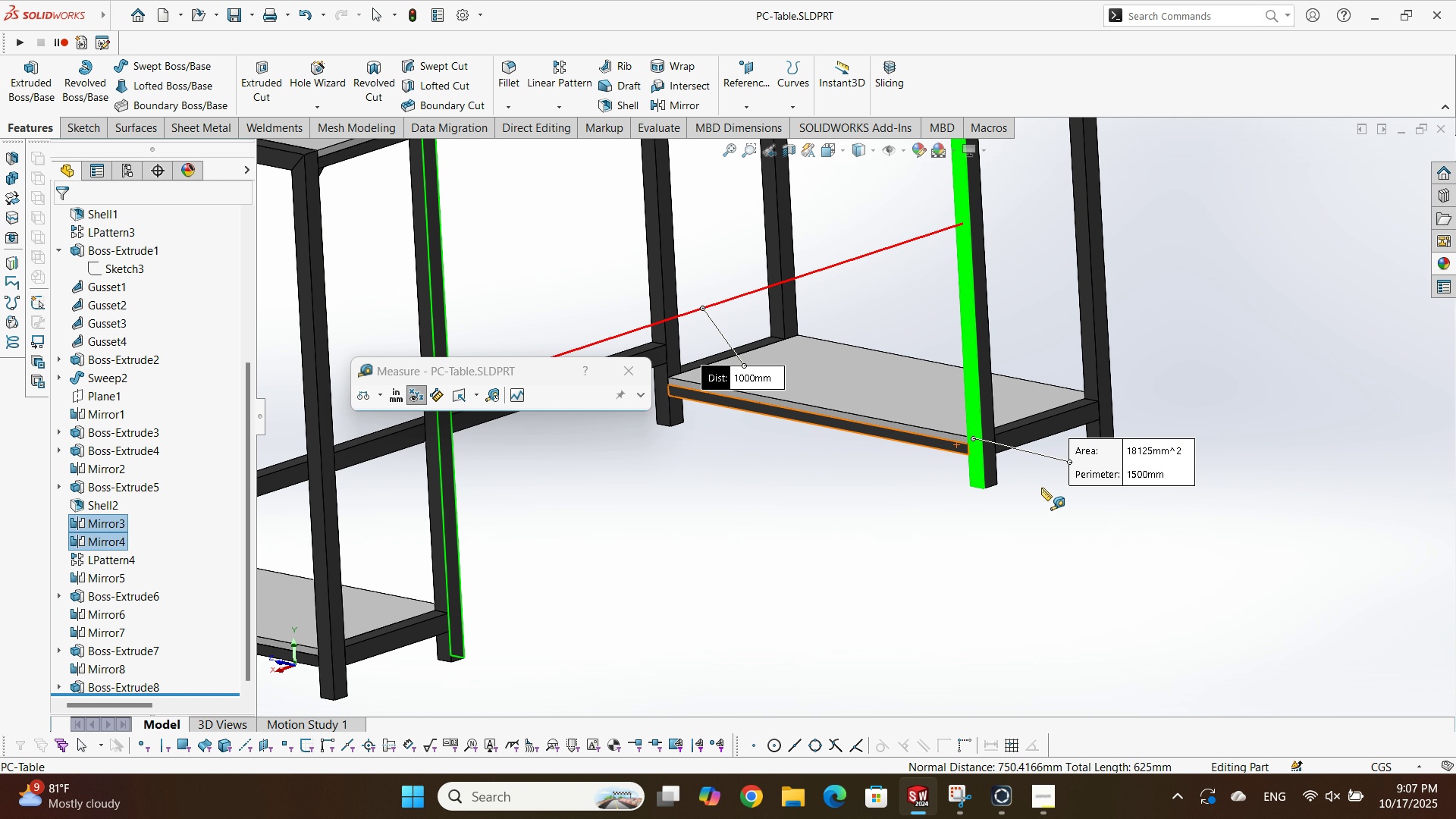 
scroll: coordinate [902, 404], scroll_direction: up, amount: 8.0
 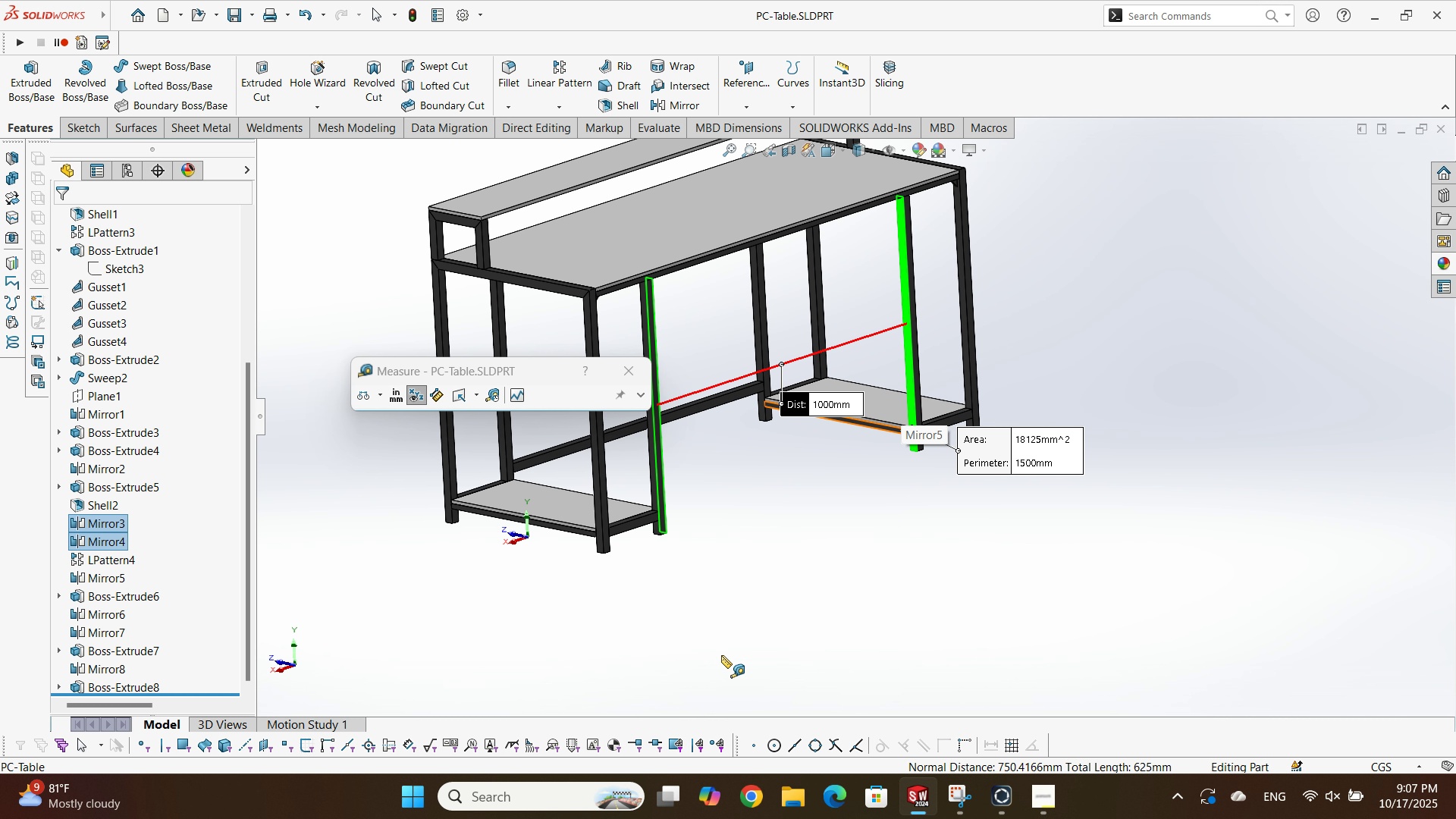 
left_click([721, 655])
 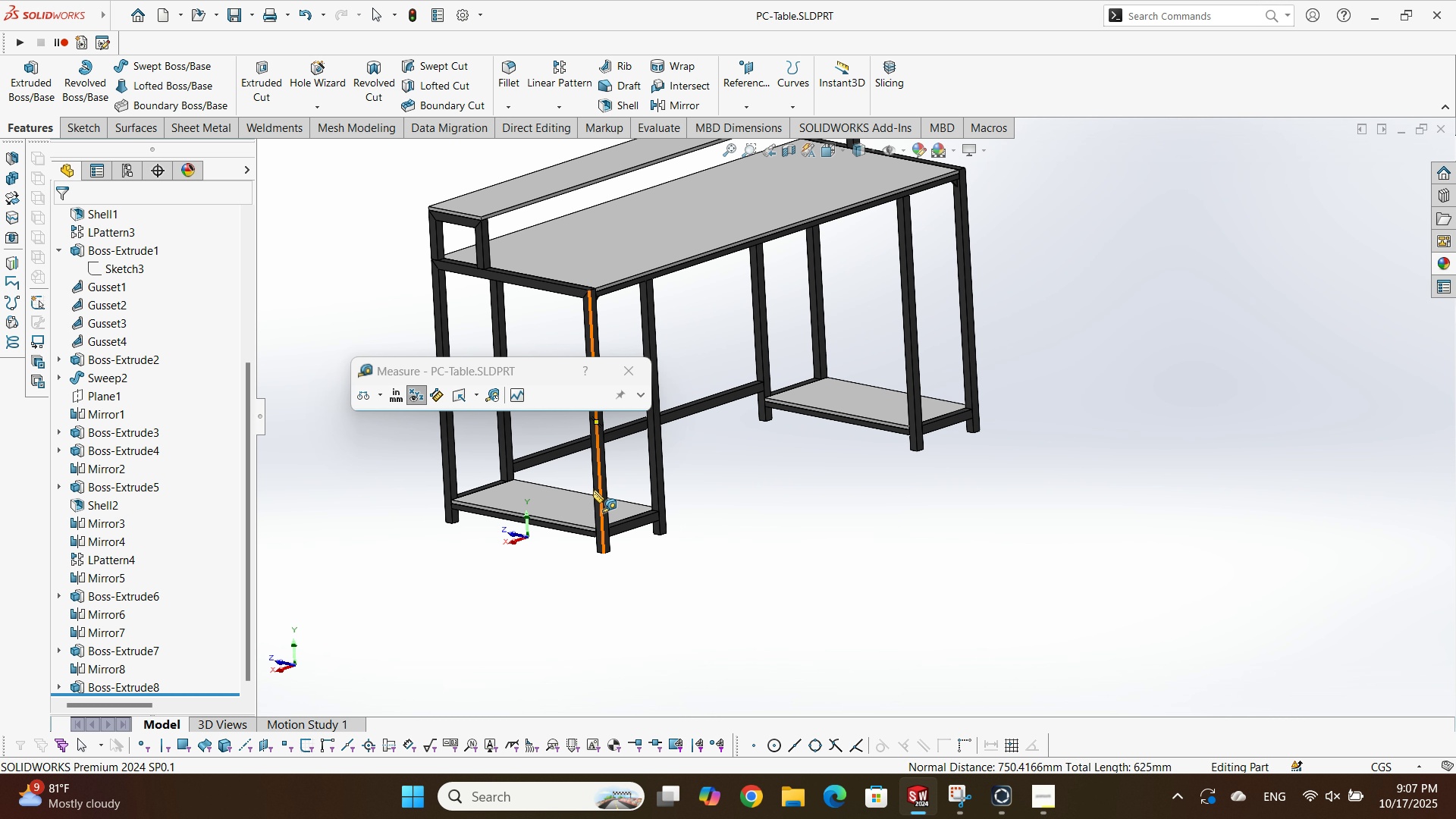 
scroll: coordinate [592, 490], scroll_direction: down, amount: 4.0
 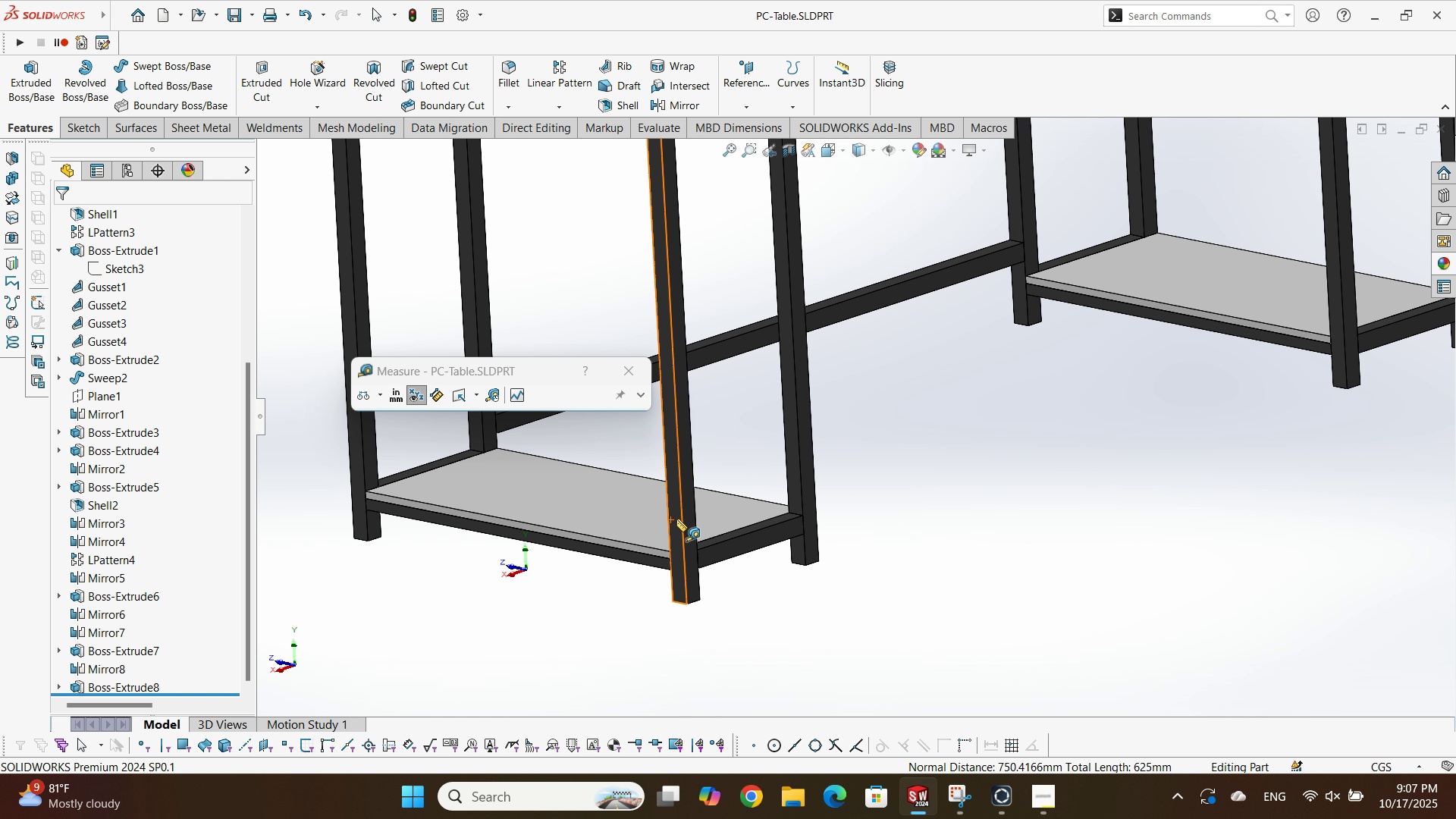 
left_click([676, 519])
 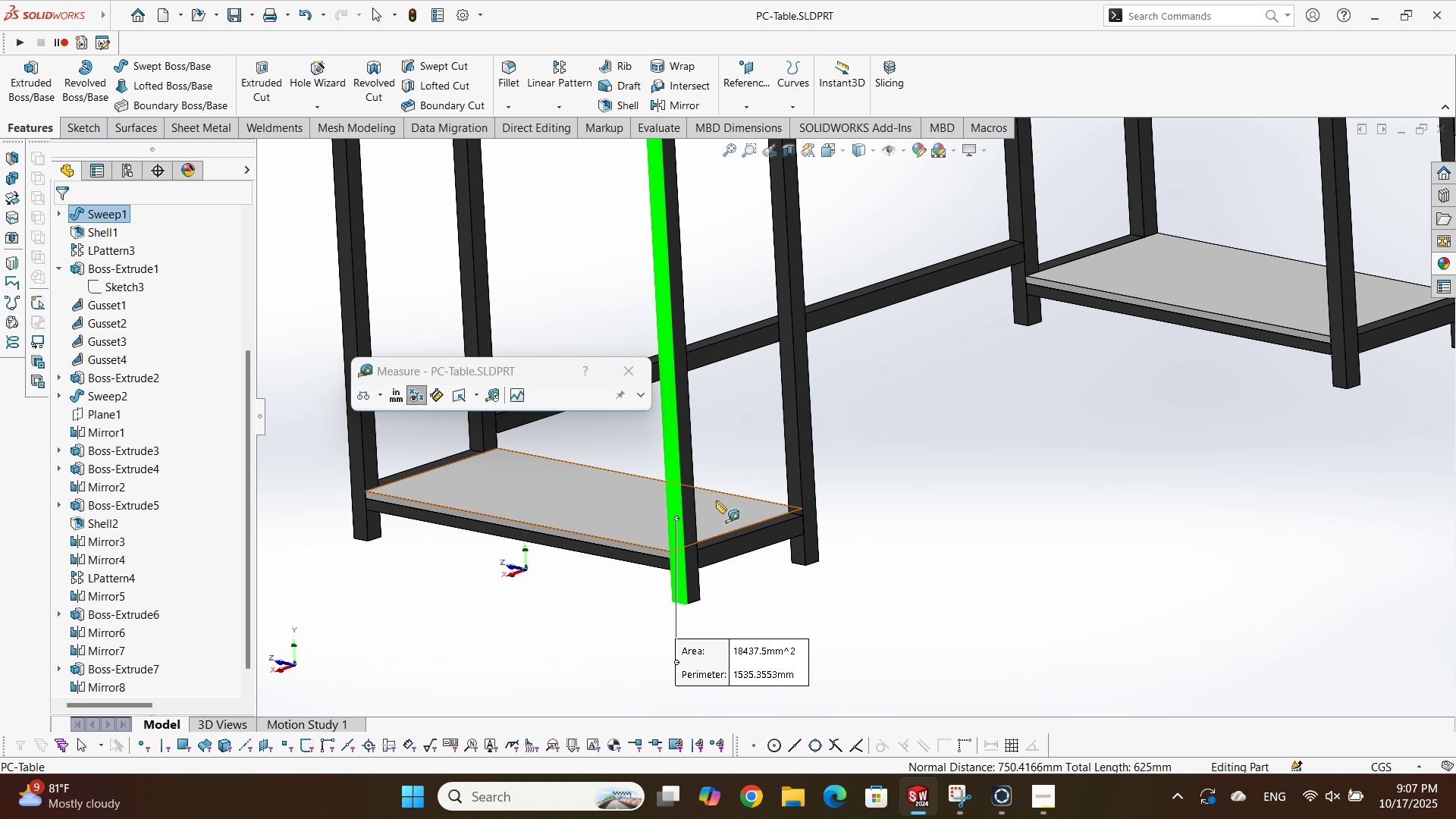 
scroll: coordinate [745, 481], scroll_direction: up, amount: 6.0
 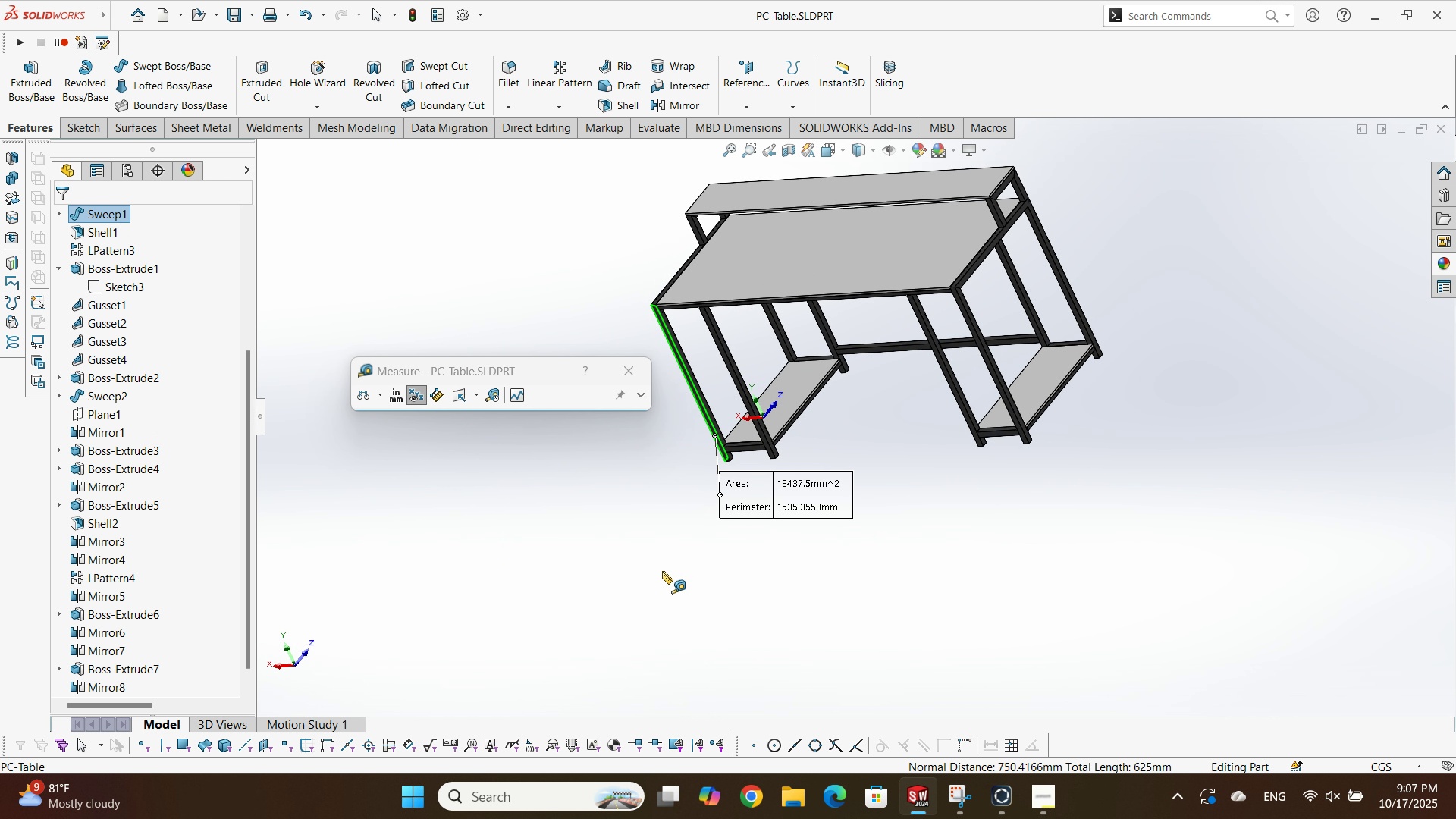 
scroll: coordinate [1094, 426], scroll_direction: down, amount: 5.0
 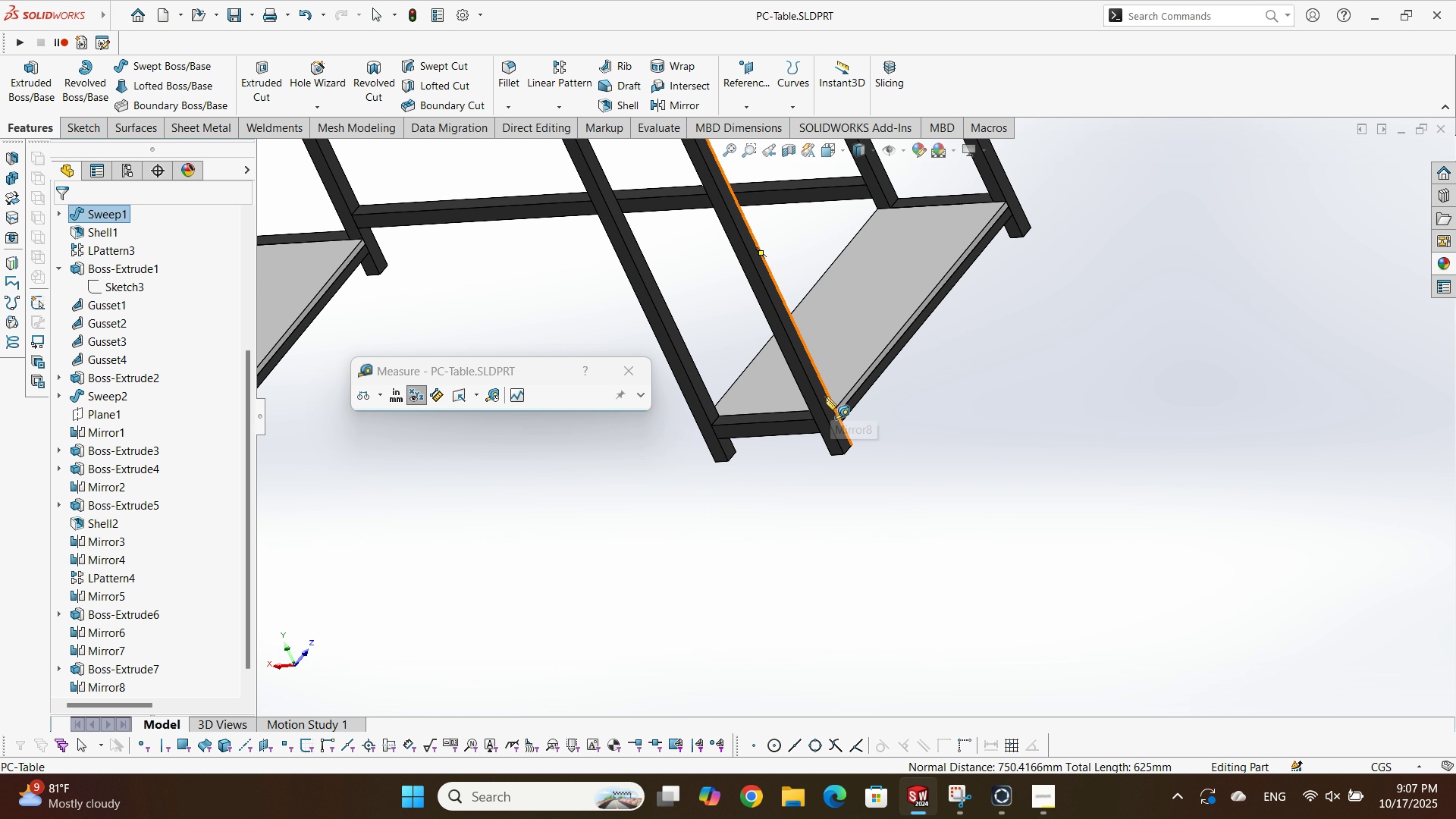 
left_click([824, 398])
 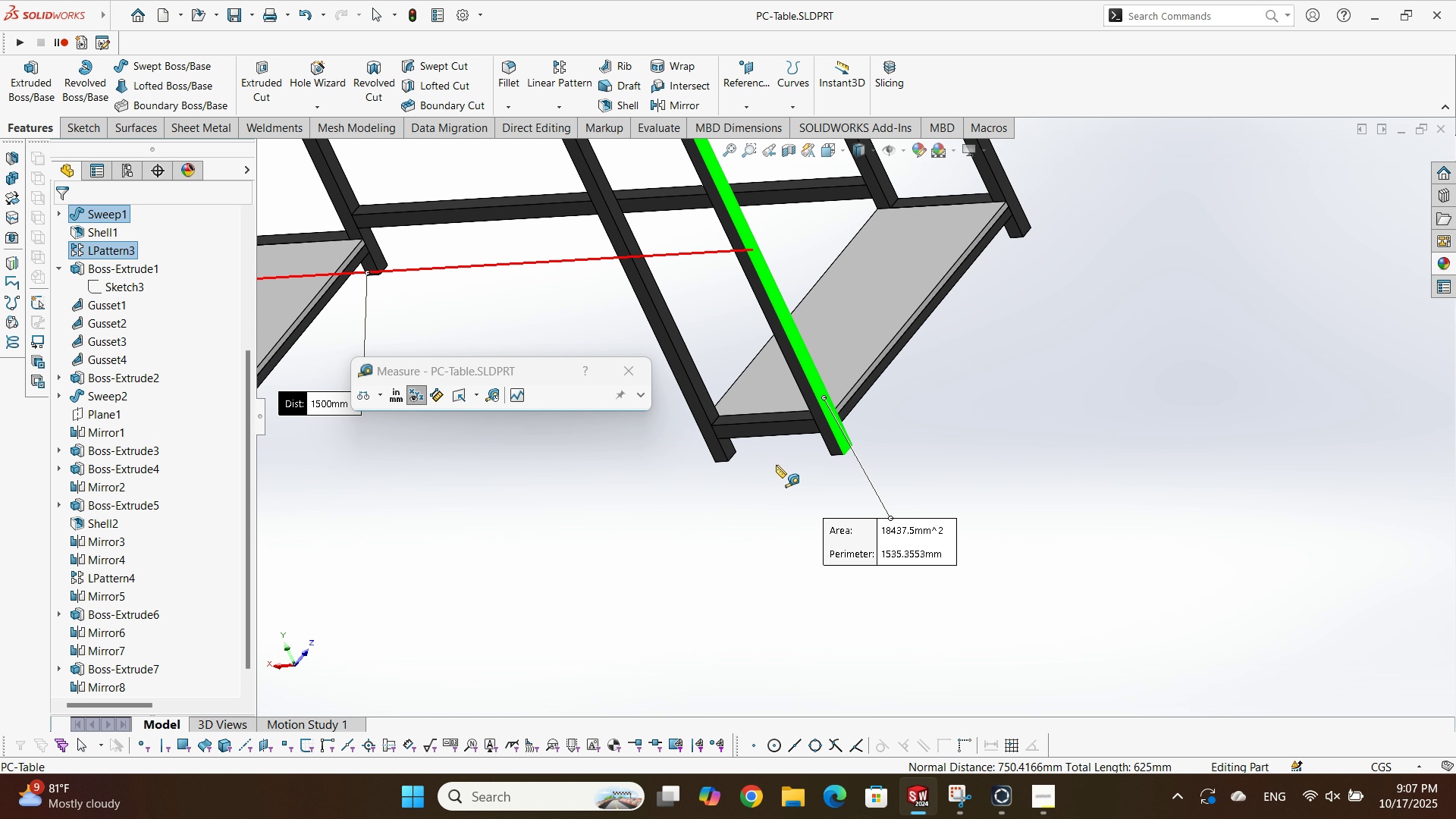 
scroll: coordinate [802, 315], scroll_direction: up, amount: 7.0
 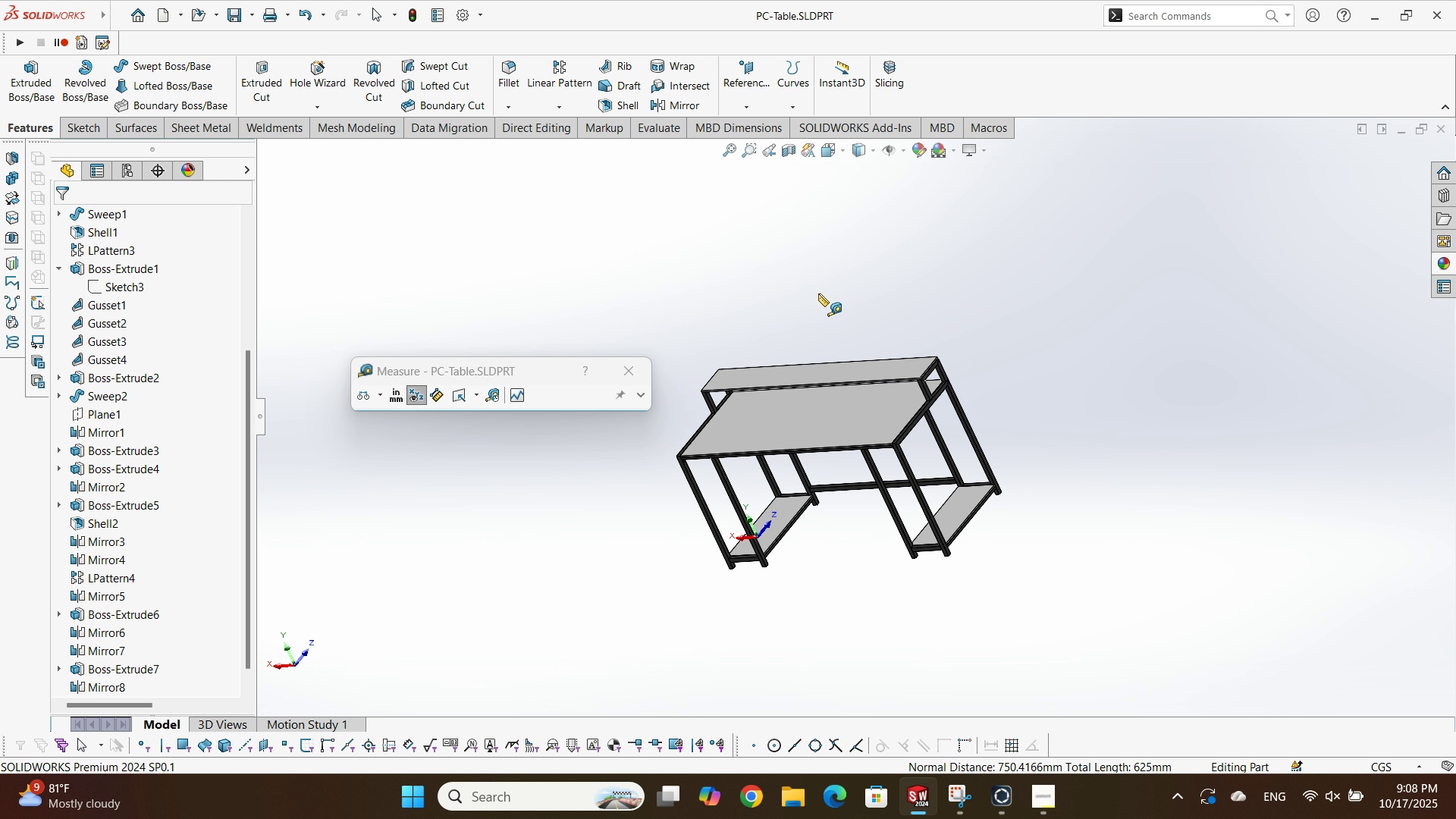 
left_click([818, 293])
 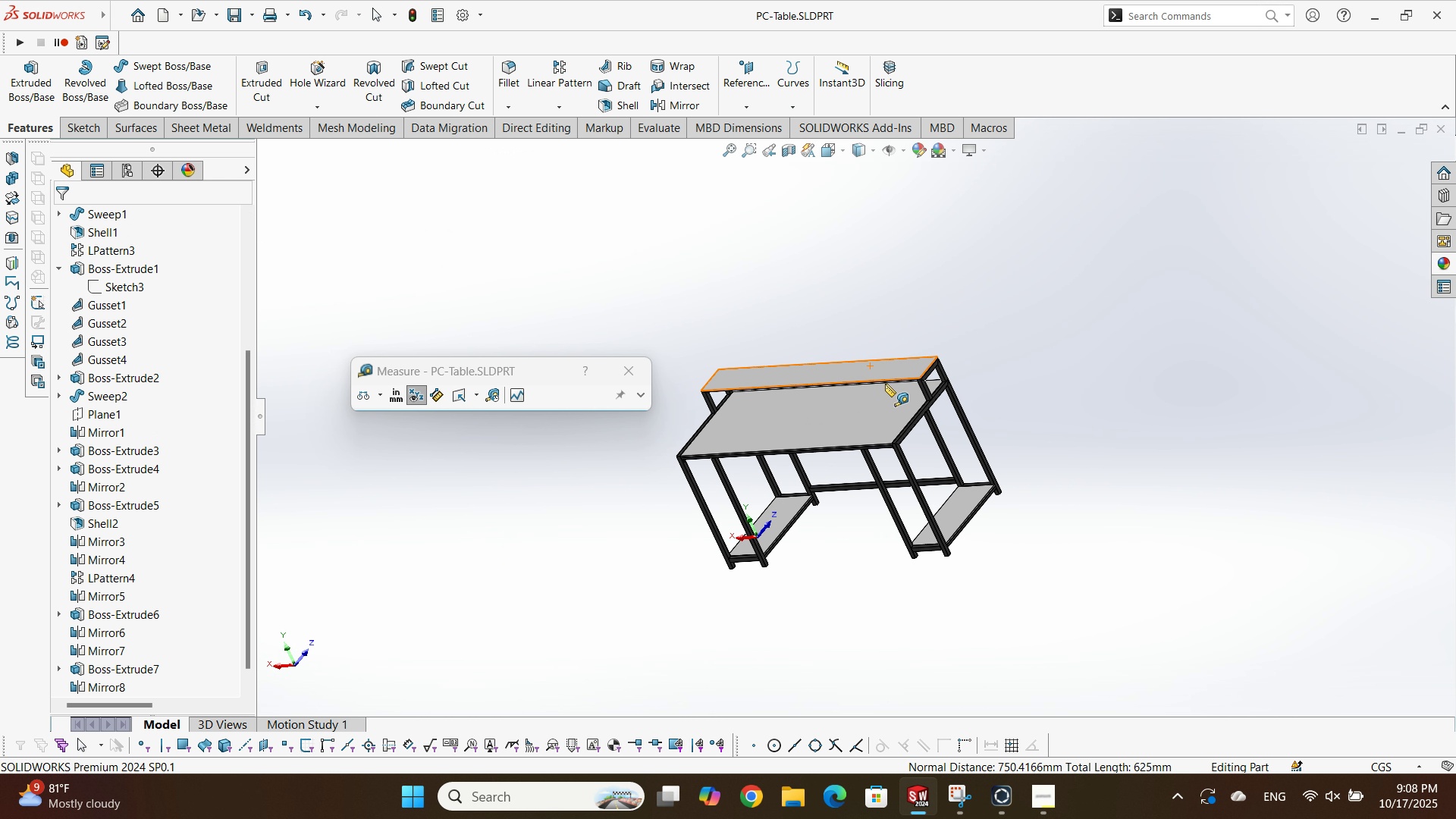 
scroll: coordinate [907, 403], scroll_direction: down, amount: 4.0
 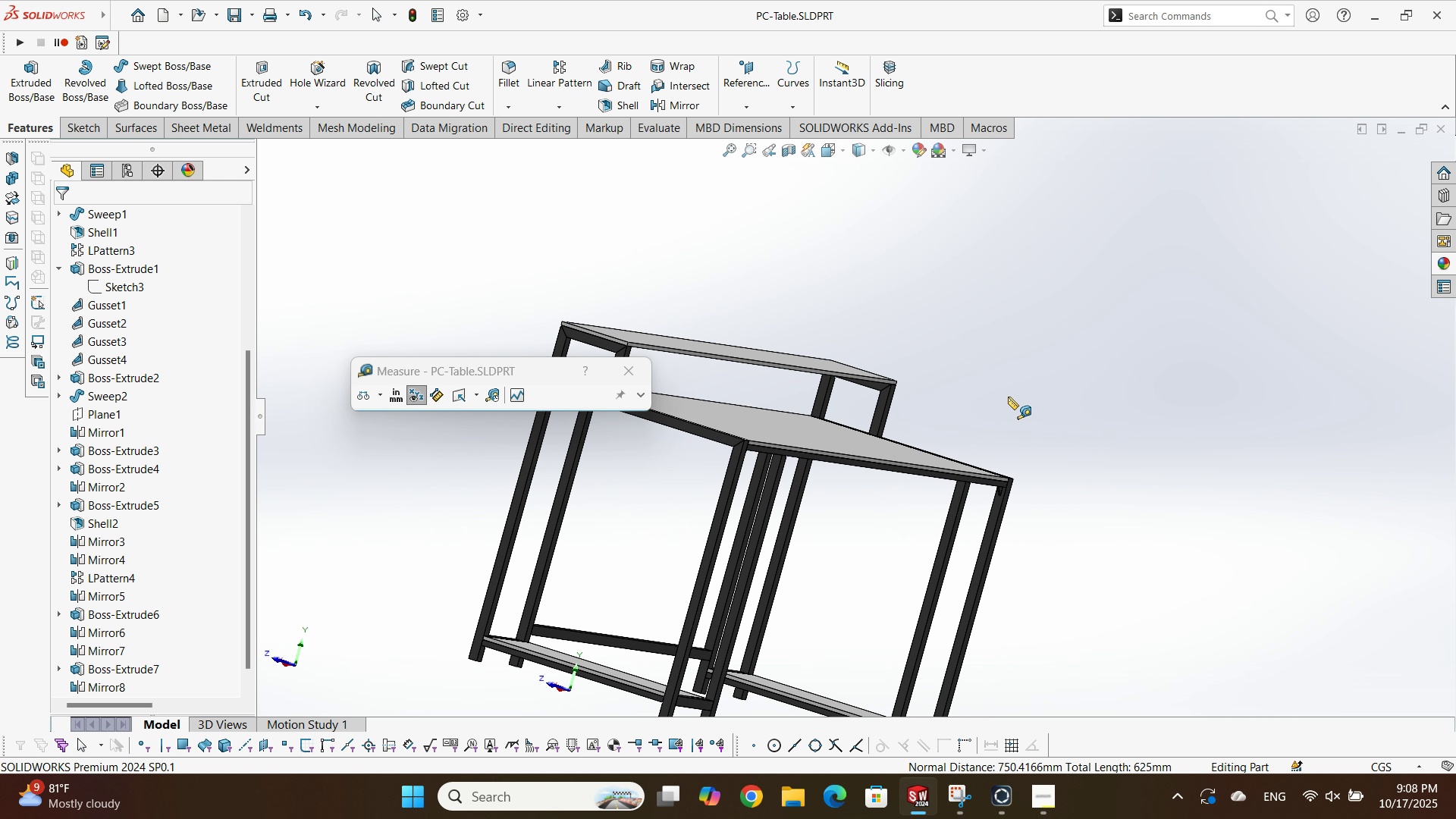 
scroll: coordinate [762, 406], scroll_direction: up, amount: 5.0
 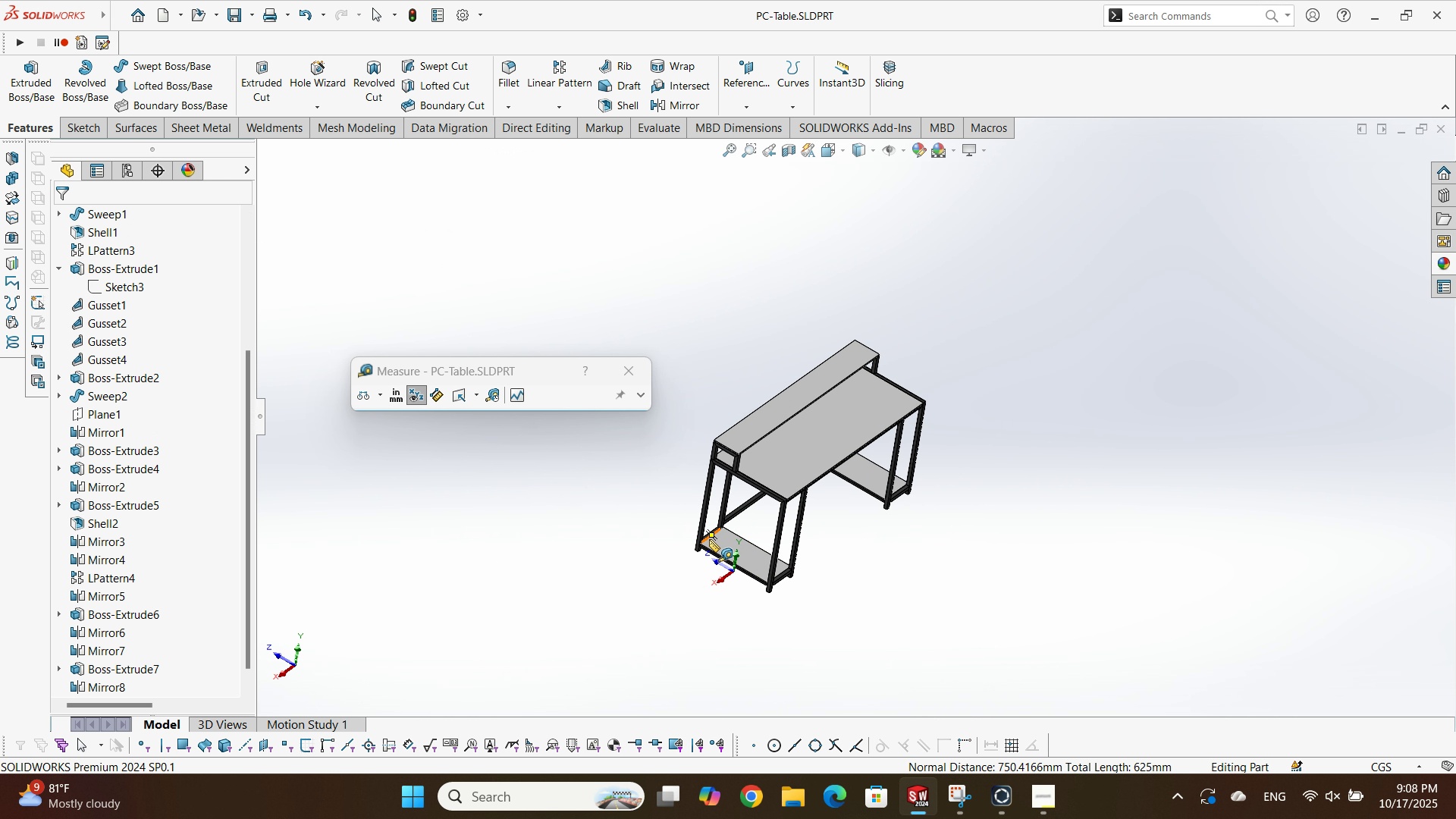 
scroll: coordinate [767, 497], scroll_direction: down, amount: 6.0
 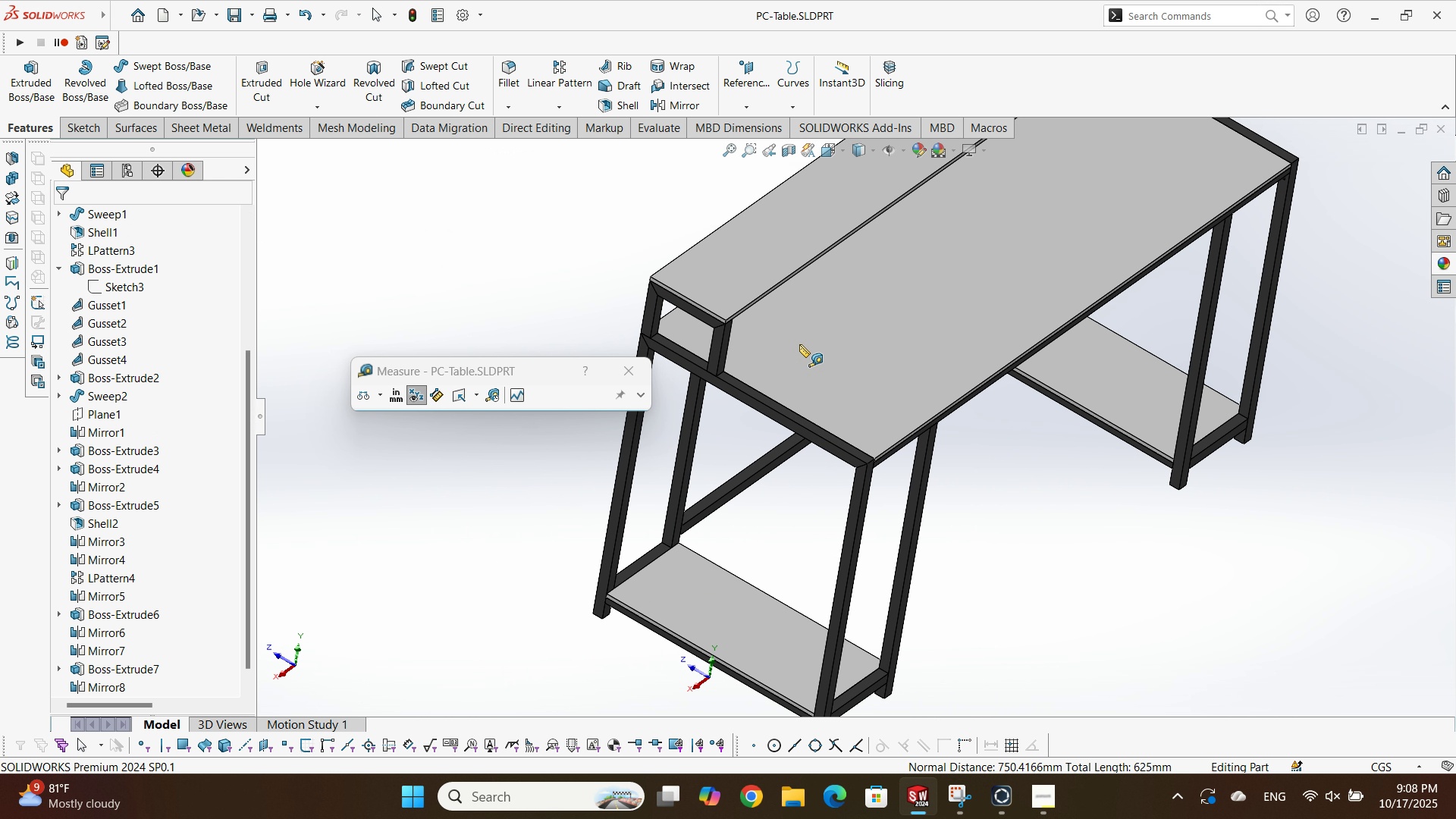 
scroll: coordinate [799, 344], scroll_direction: up, amount: 1.0
 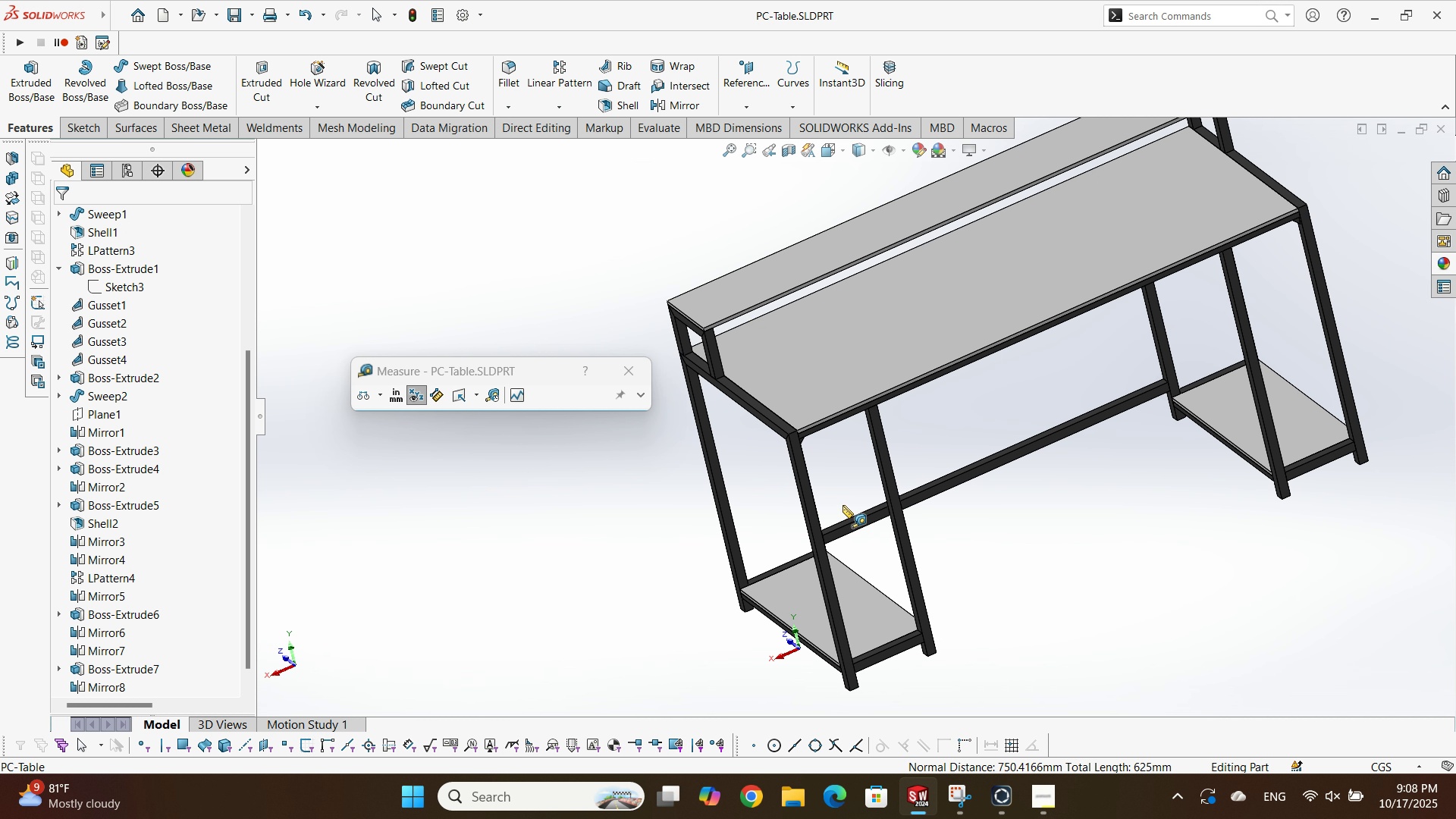 
scroll: coordinate [835, 610], scroll_direction: down, amount: 4.0
 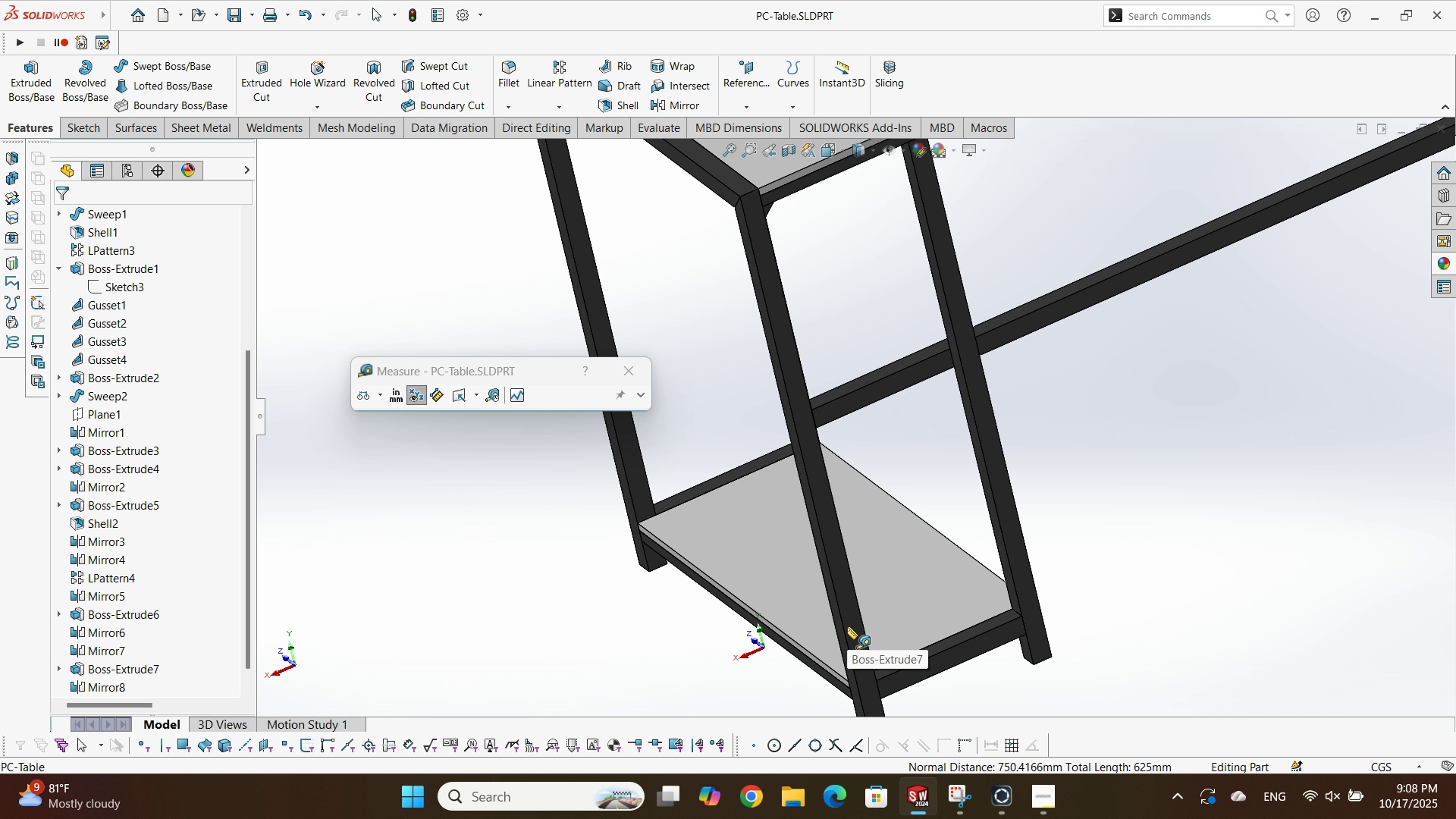 
double_click([847, 626])
 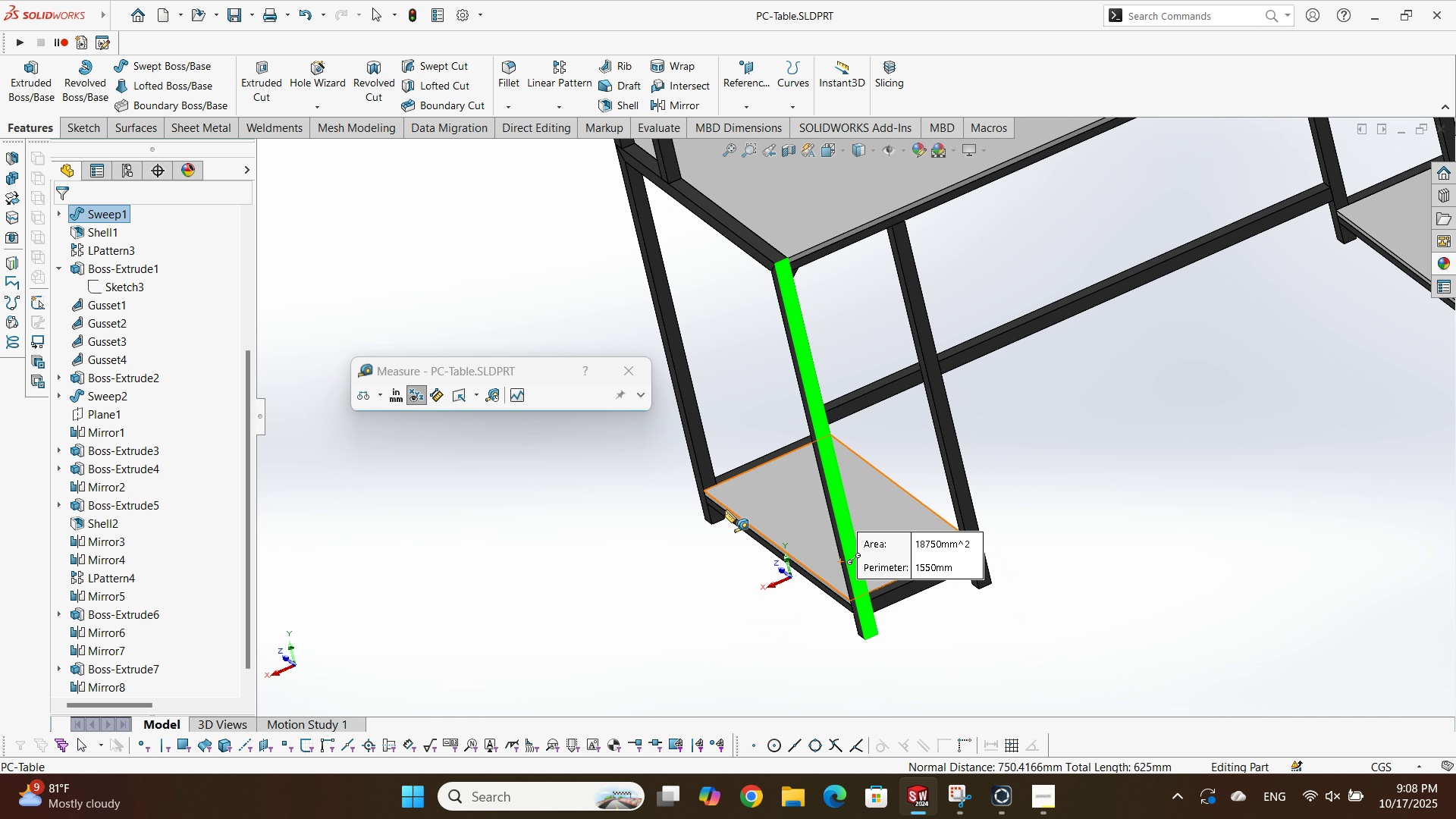 
scroll: coordinate [728, 505], scroll_direction: up, amount: 4.0
 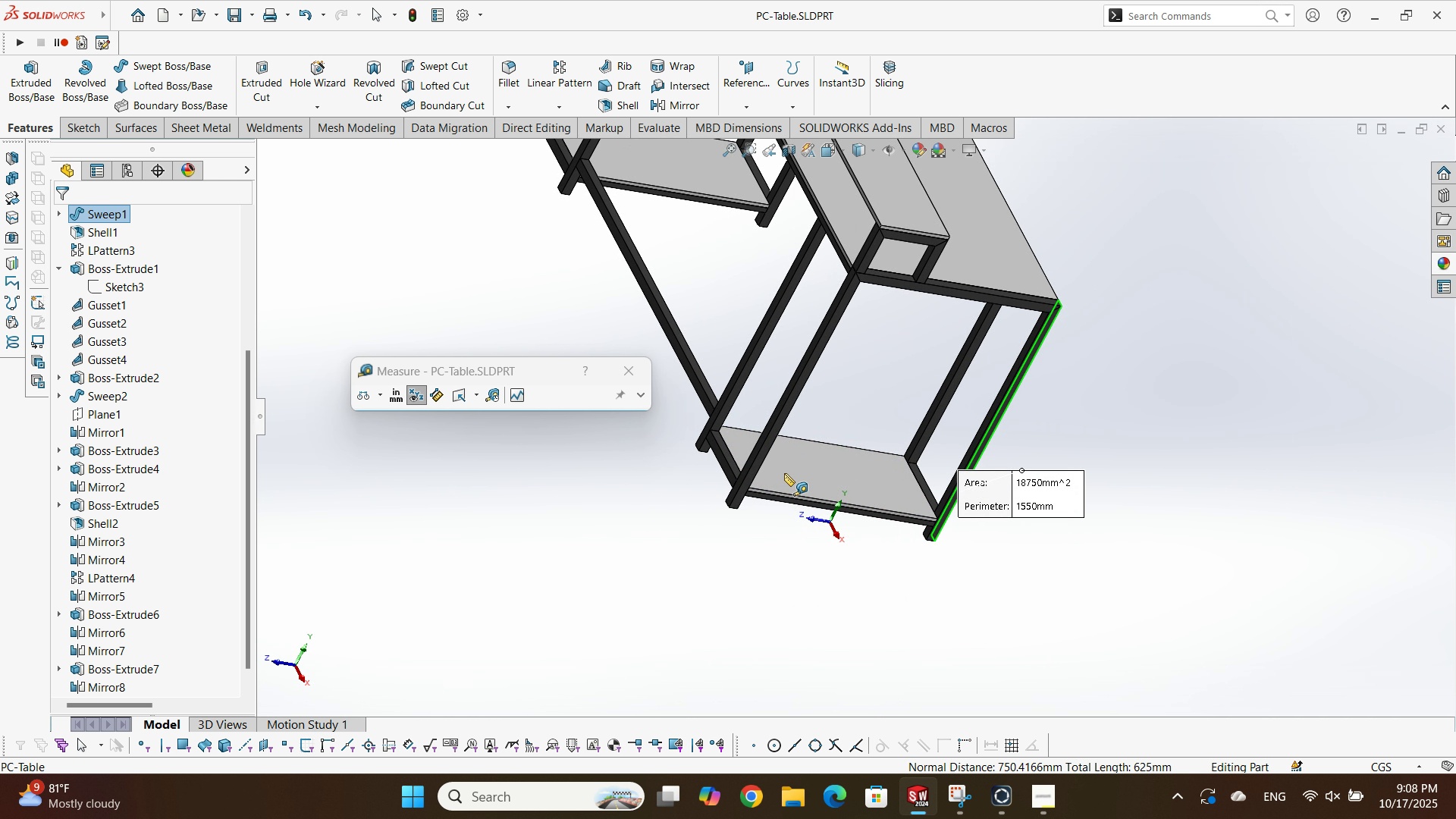 
scroll: coordinate [801, 495], scroll_direction: down, amount: 6.0
 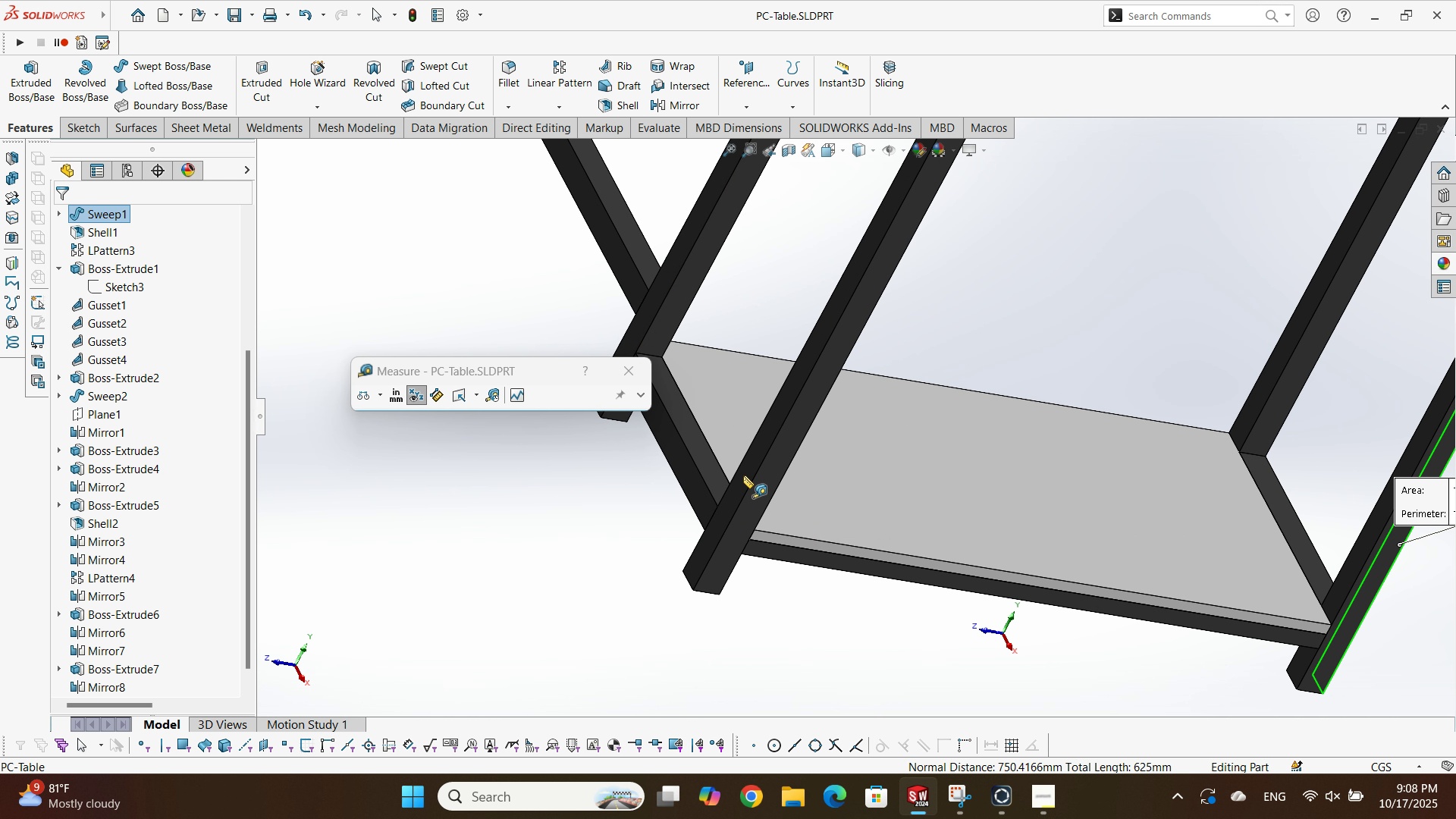 
left_click([743, 475])
 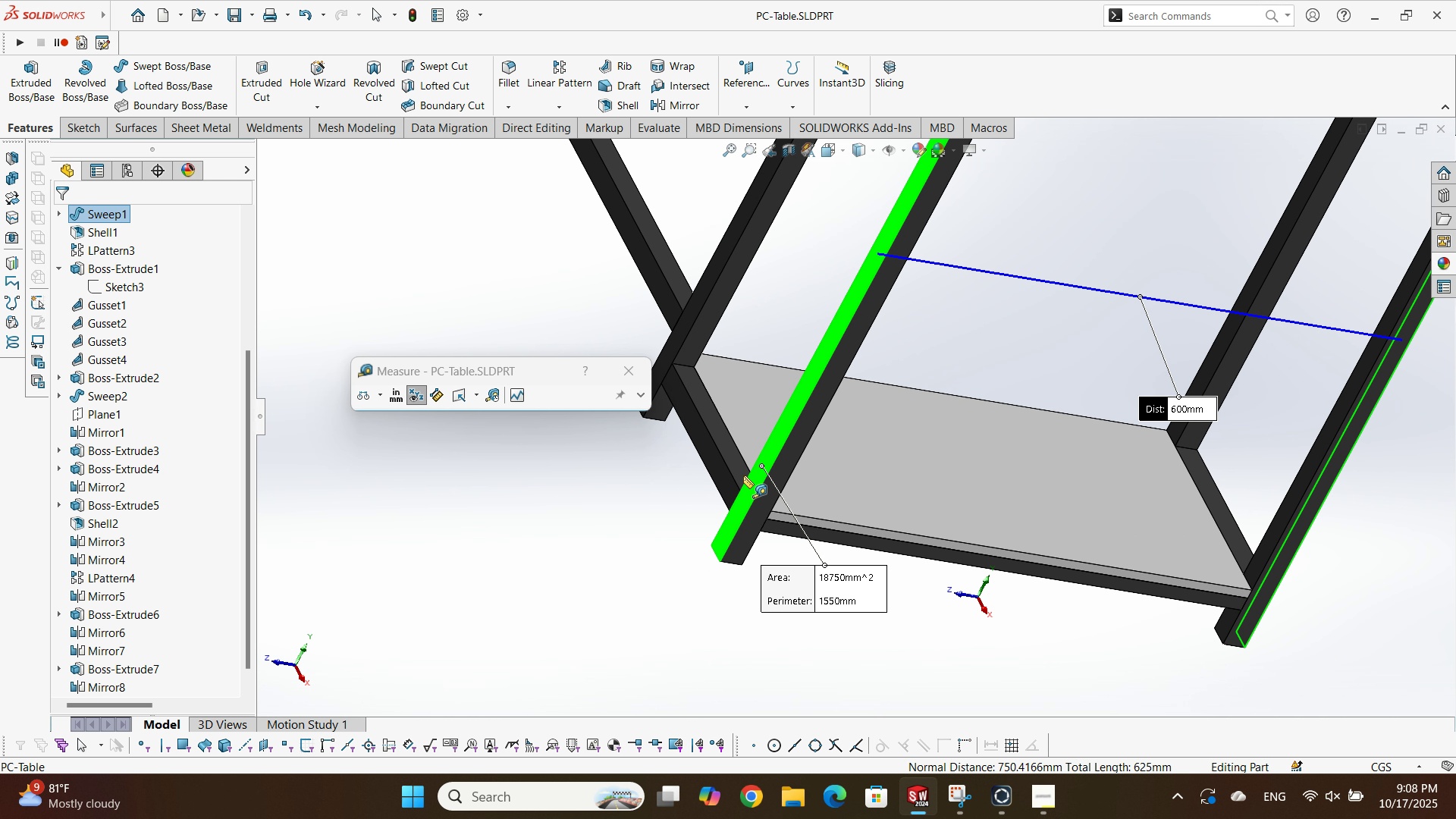 
scroll: coordinate [760, 465], scroll_direction: up, amount: 11.0
 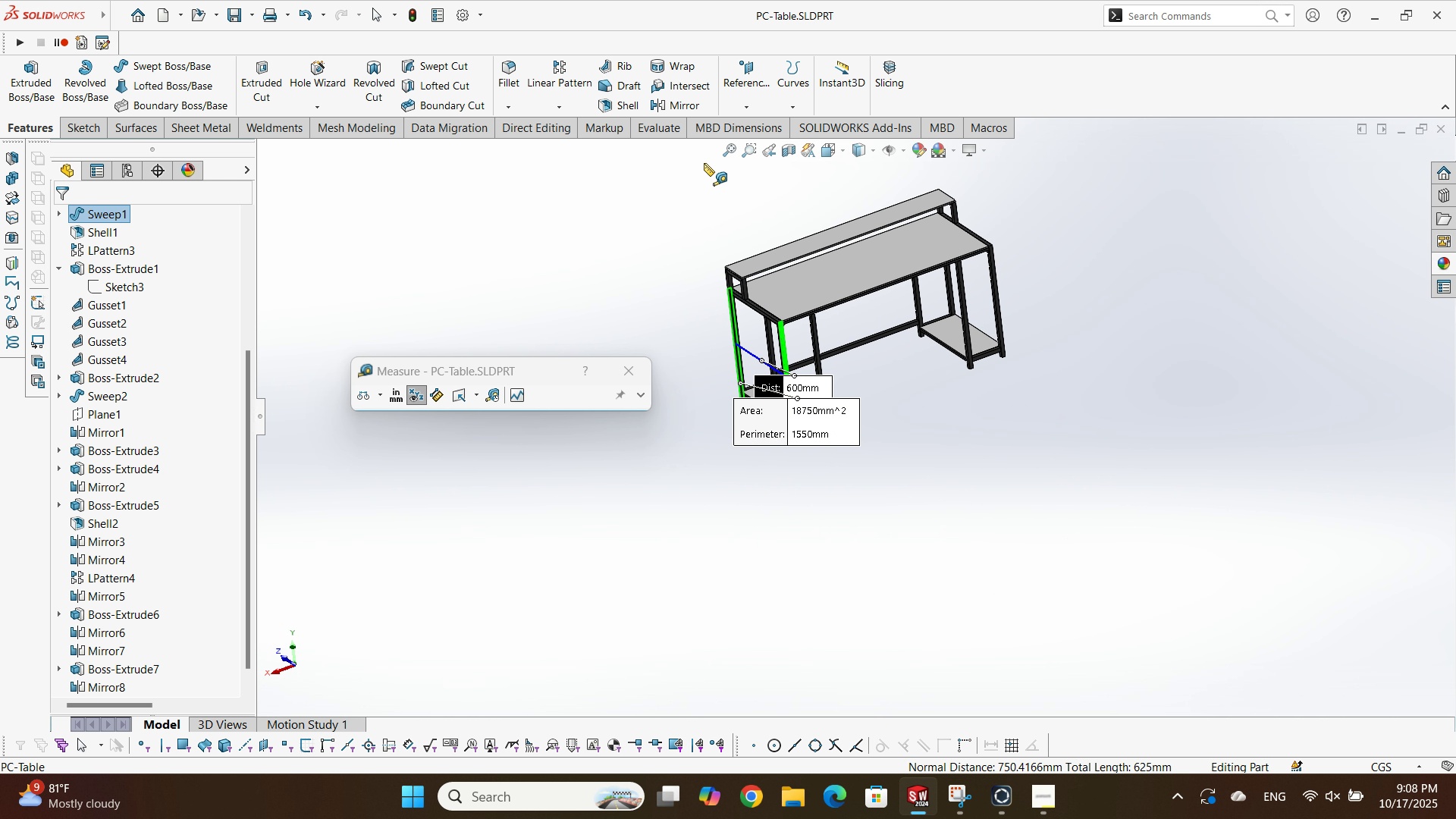 
left_click([704, 159])
 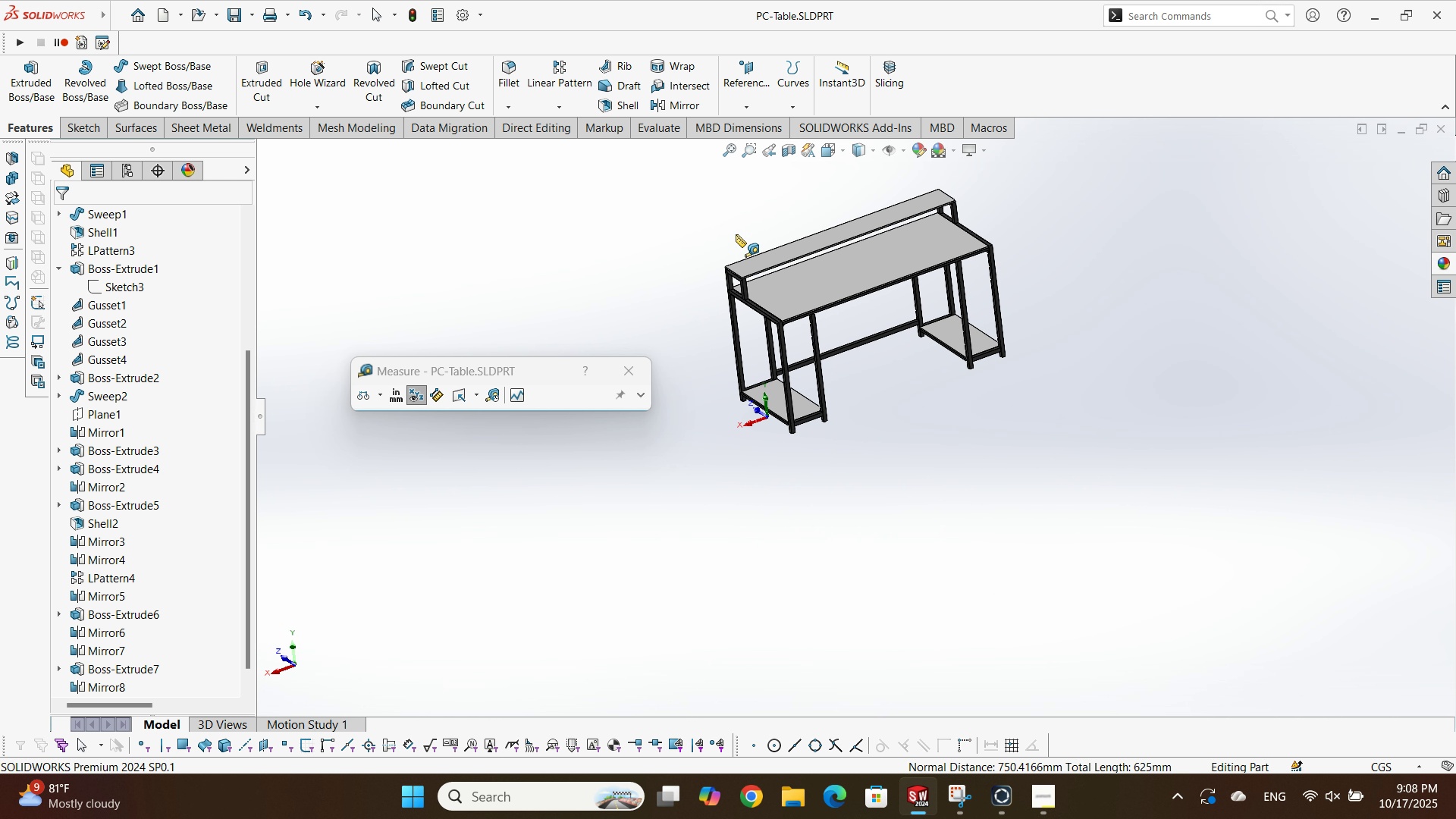 
scroll: coordinate [896, 548], scroll_direction: down, amount: 2.0
 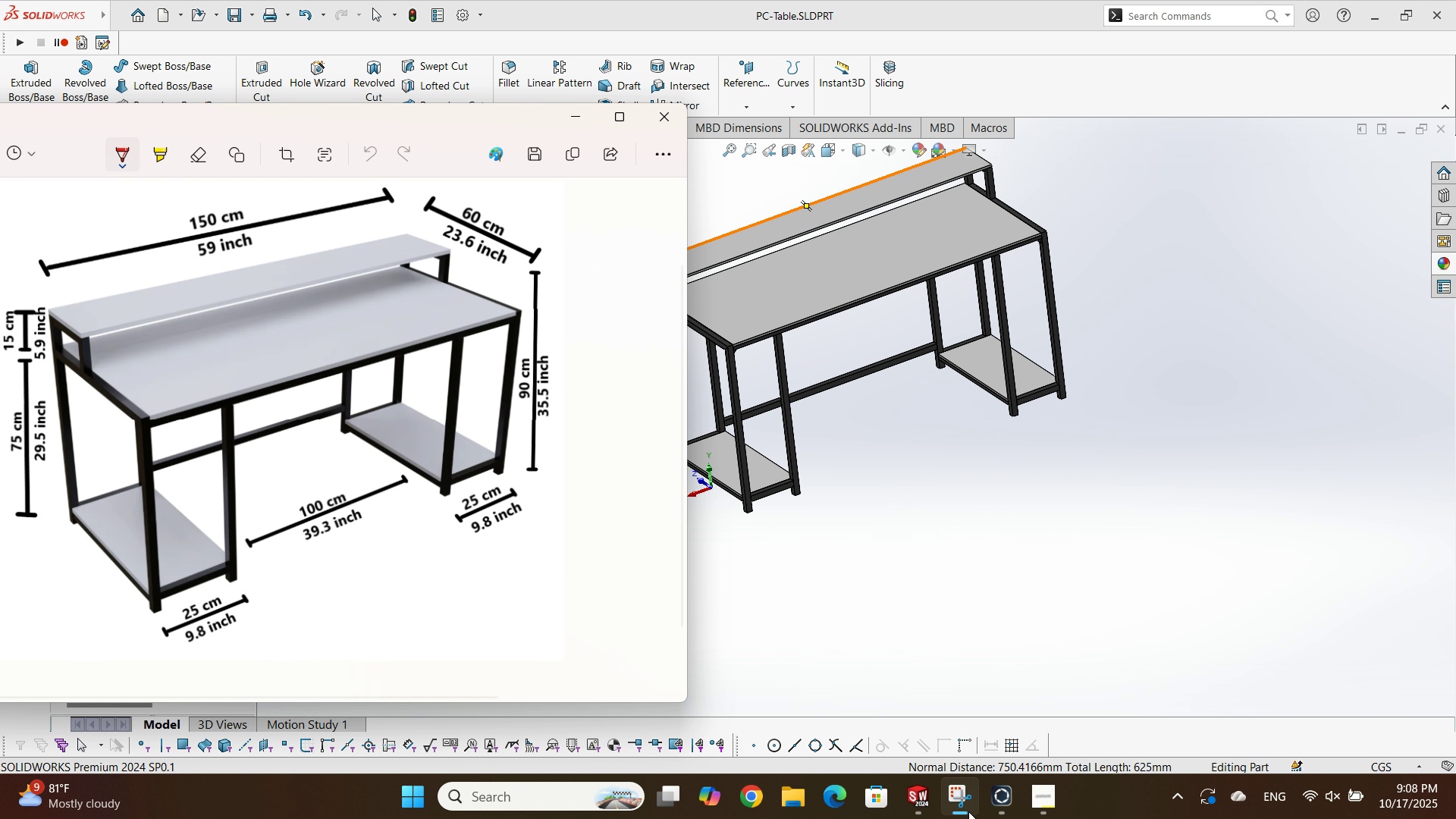 
wait(9.08)
 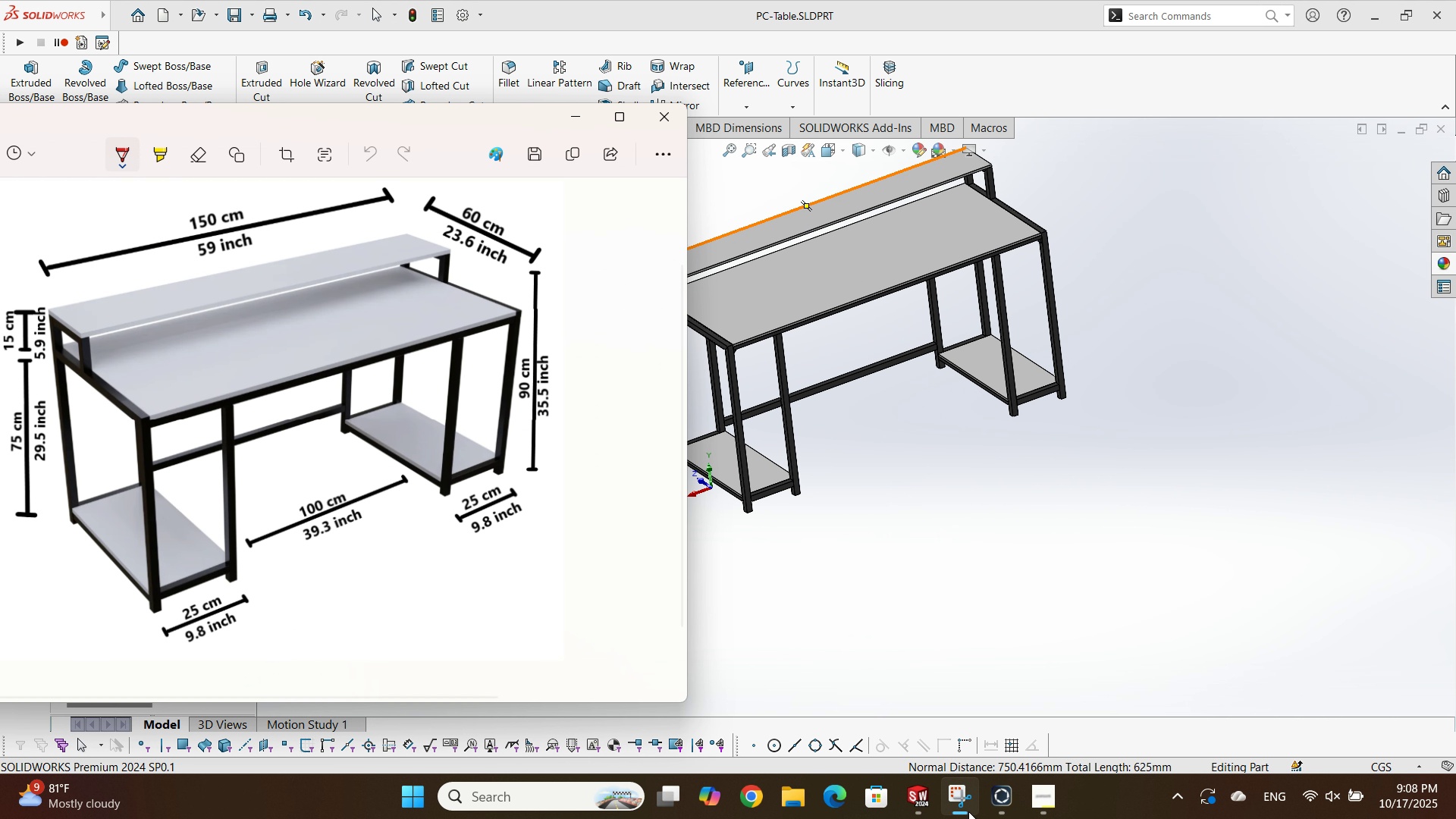 
left_click([968, 811])
 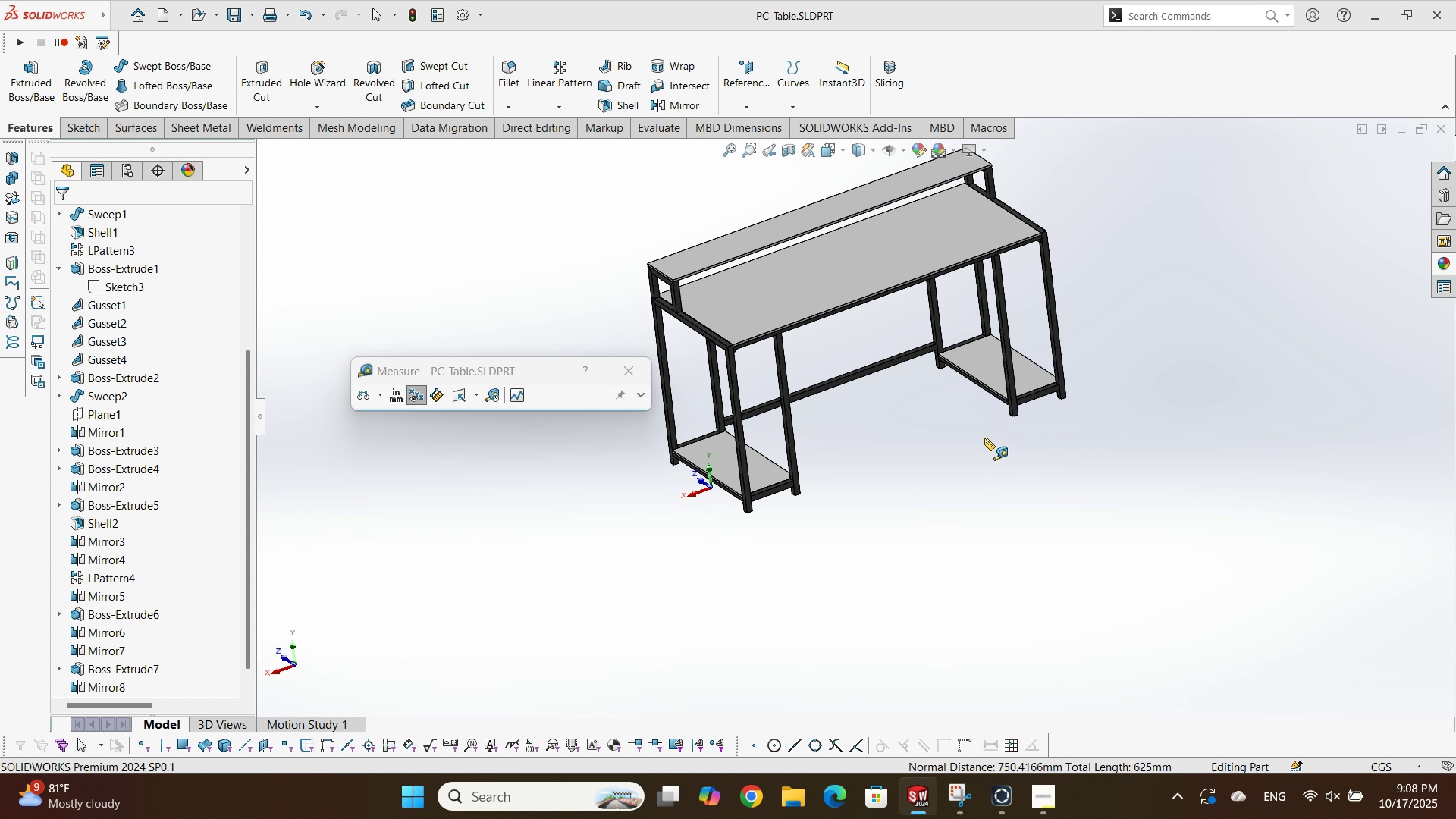 
left_click([984, 438])
 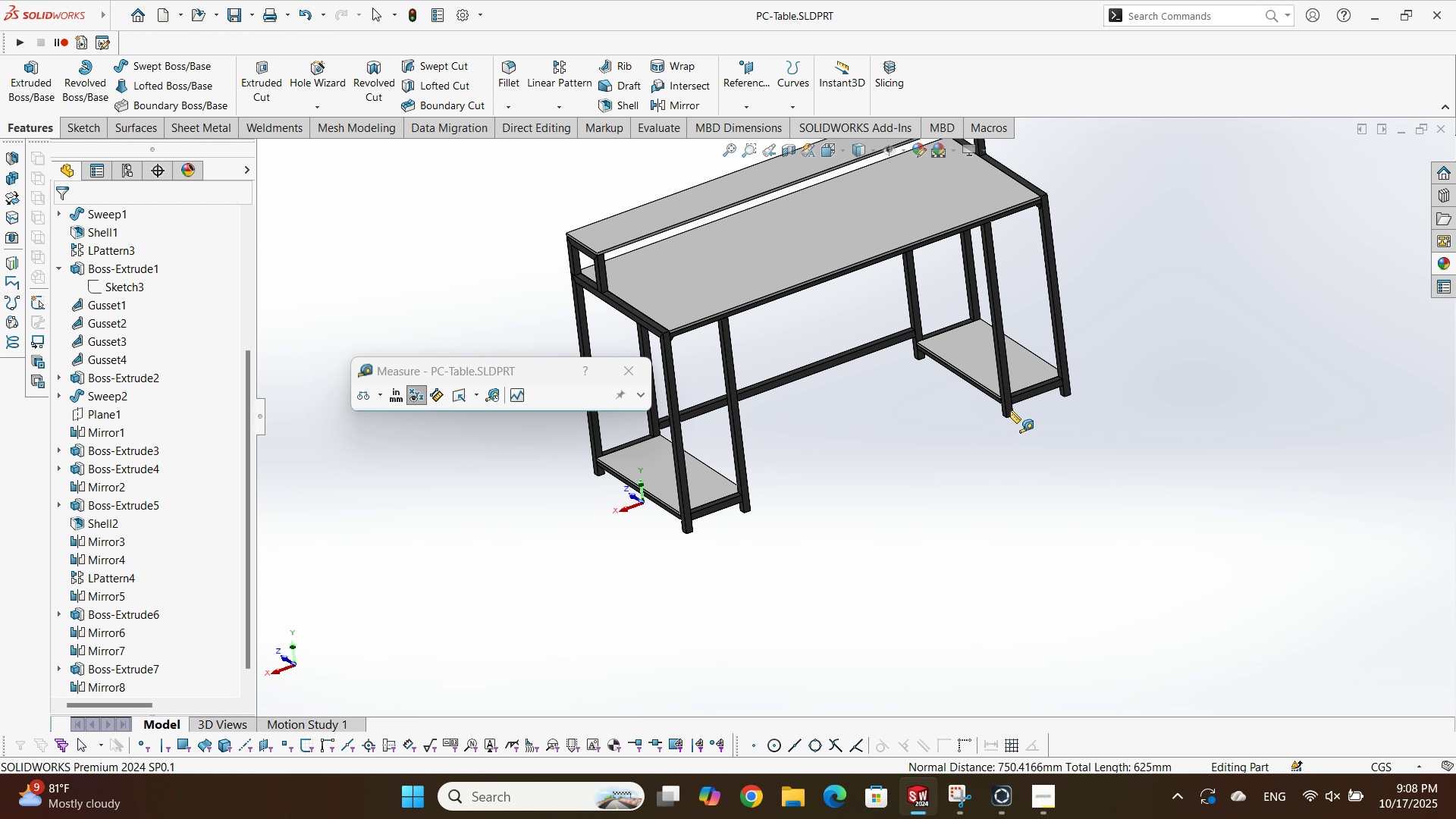 
scroll: coordinate [995, 404], scroll_direction: down, amount: 8.0
 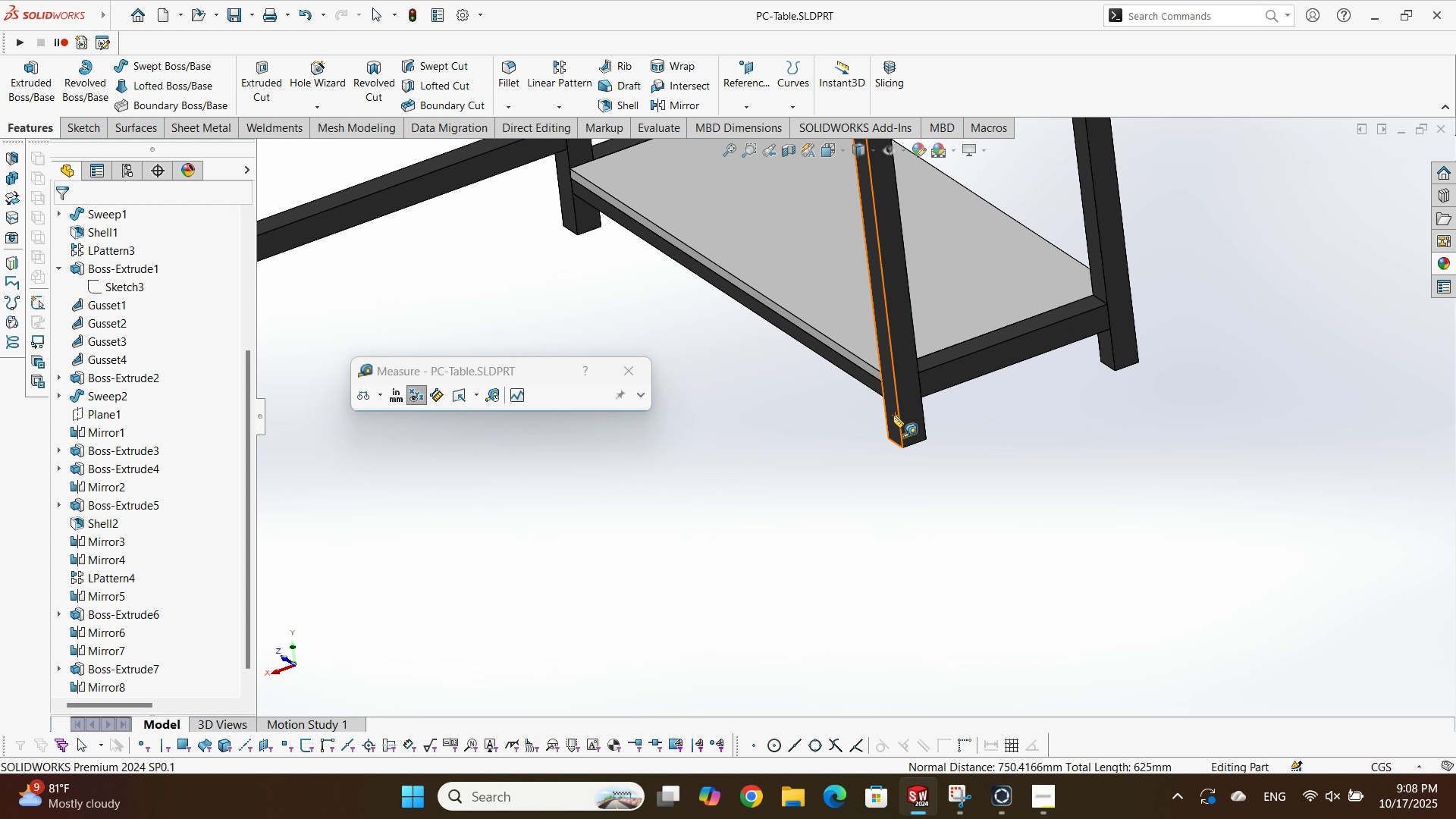 
left_click([893, 415])
 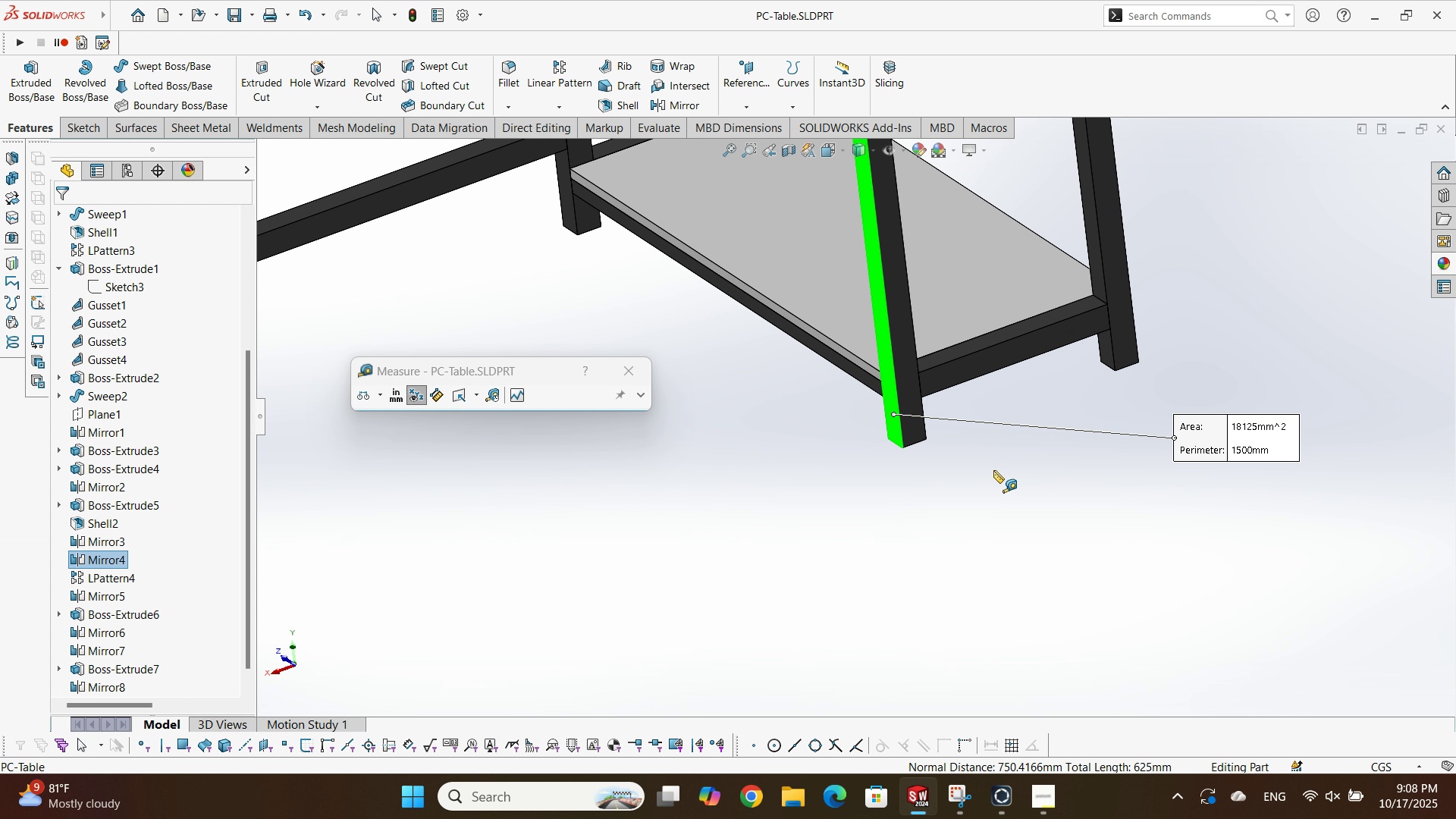 
scroll: coordinate [996, 470], scroll_direction: up, amount: 4.0
 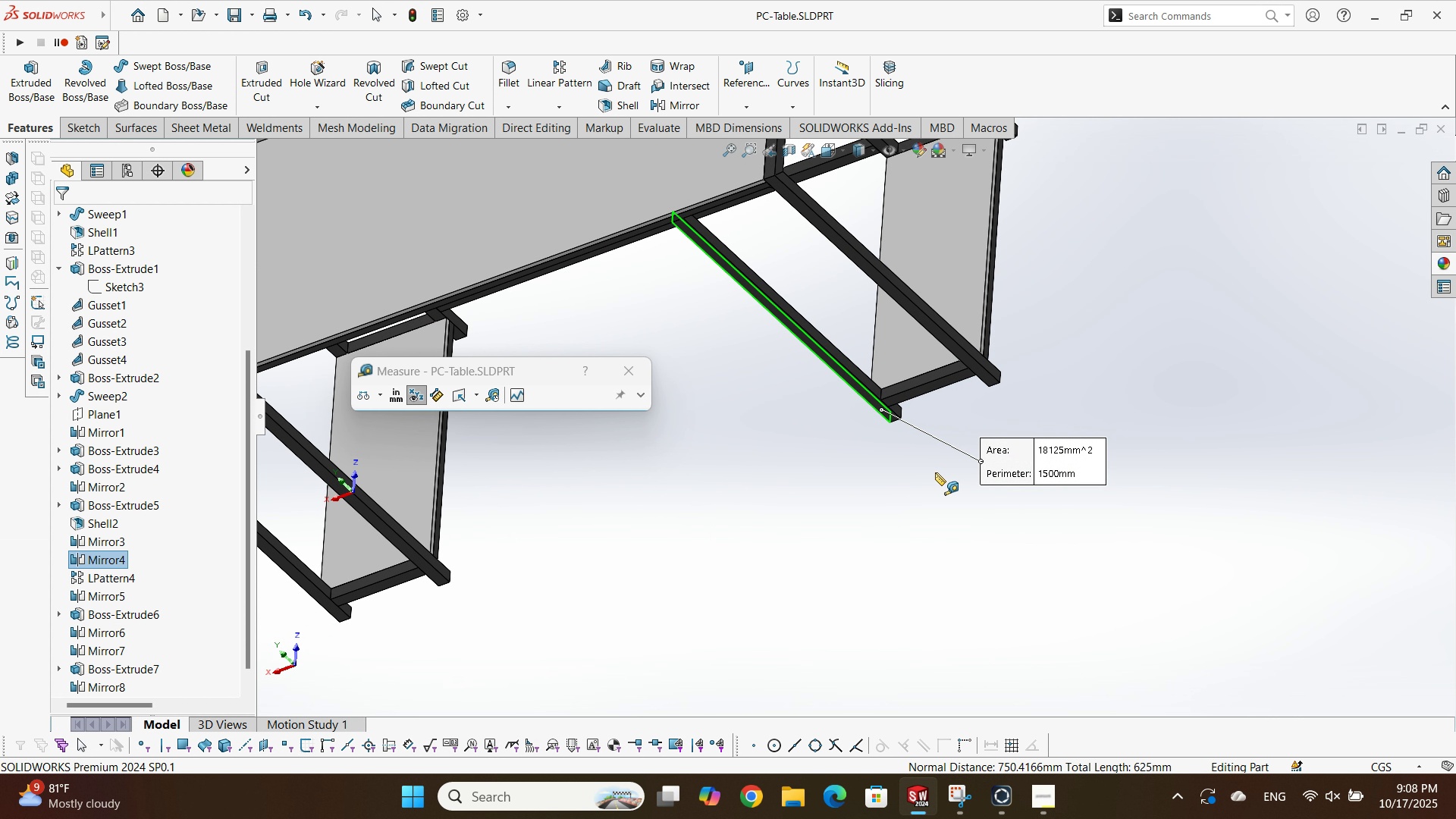 
scroll: coordinate [940, 319], scroll_direction: down, amount: 5.0
 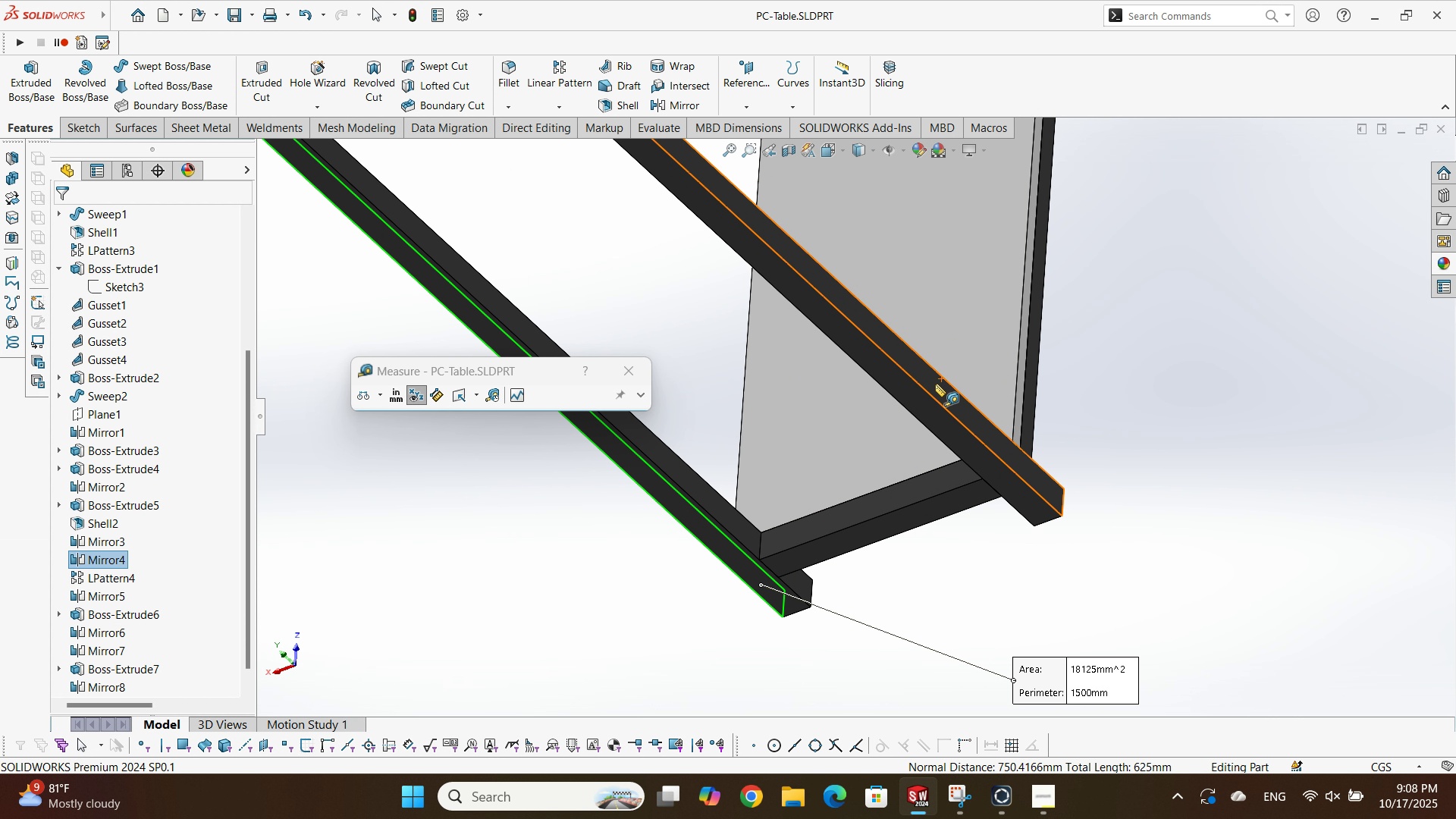 
left_click([935, 384])
 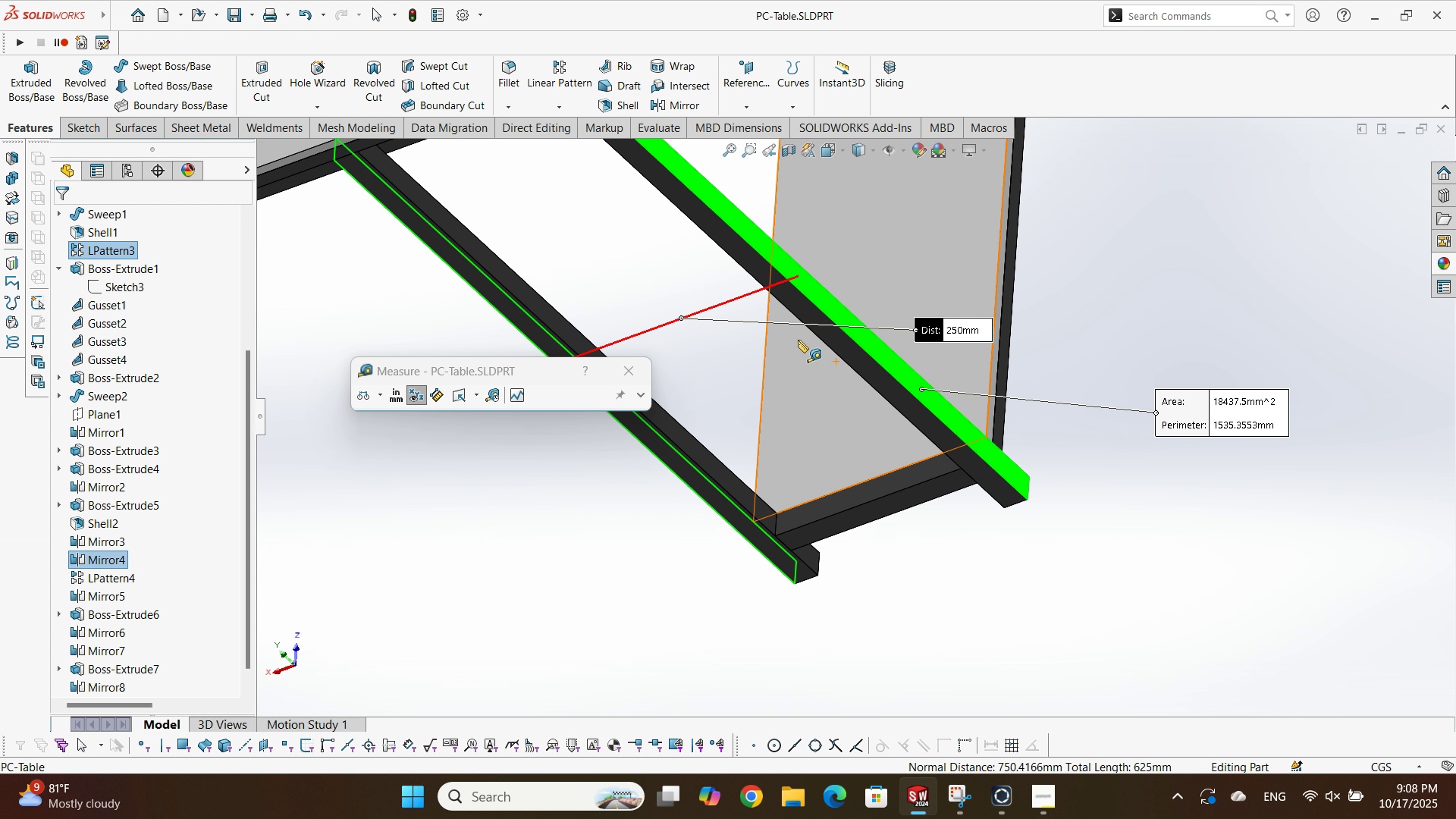 
scroll: coordinate [793, 361], scroll_direction: up, amount: 12.0
 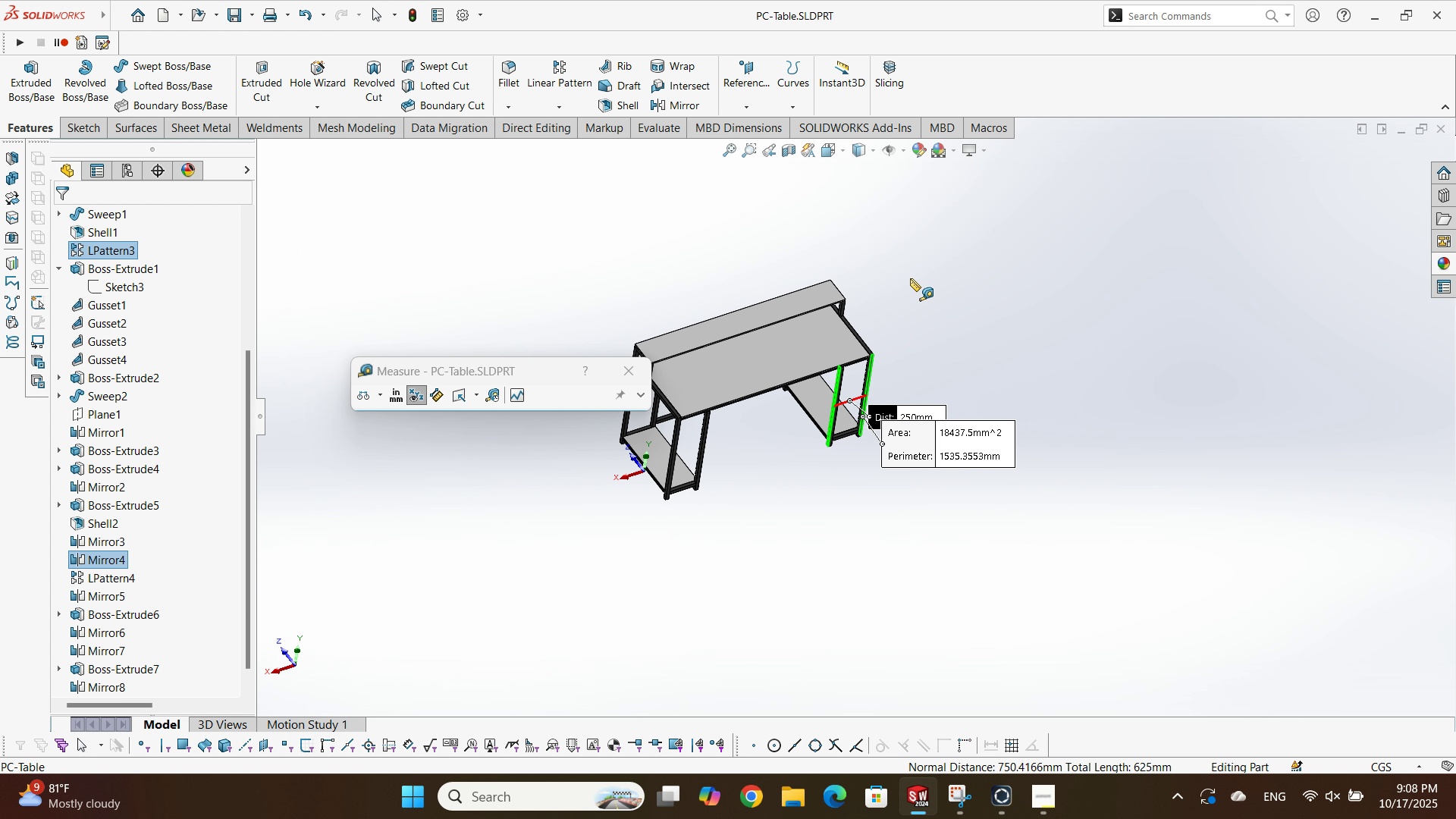 
scroll: coordinate [862, 431], scroll_direction: down, amount: 4.0
 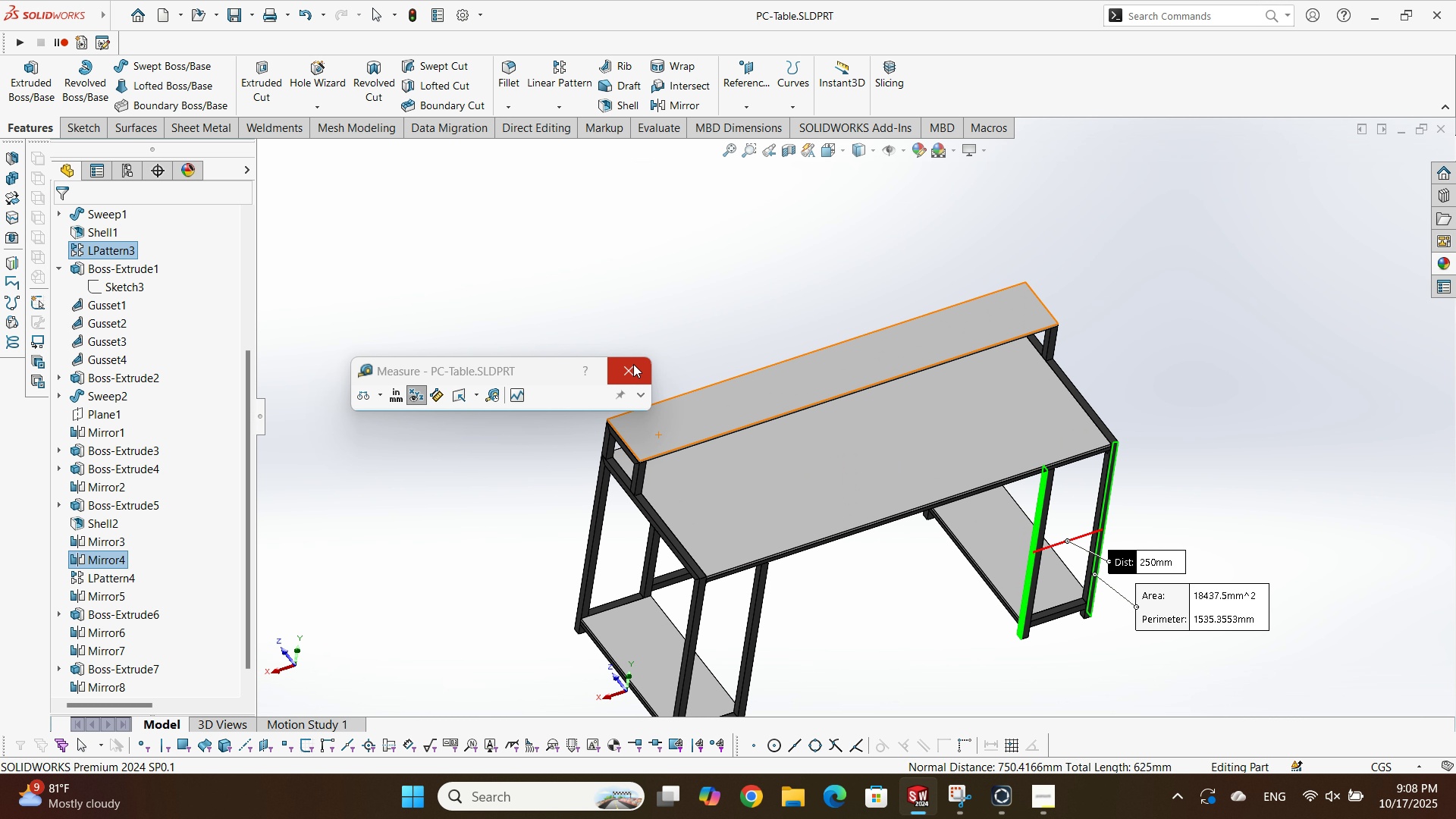 
left_click([633, 364])
 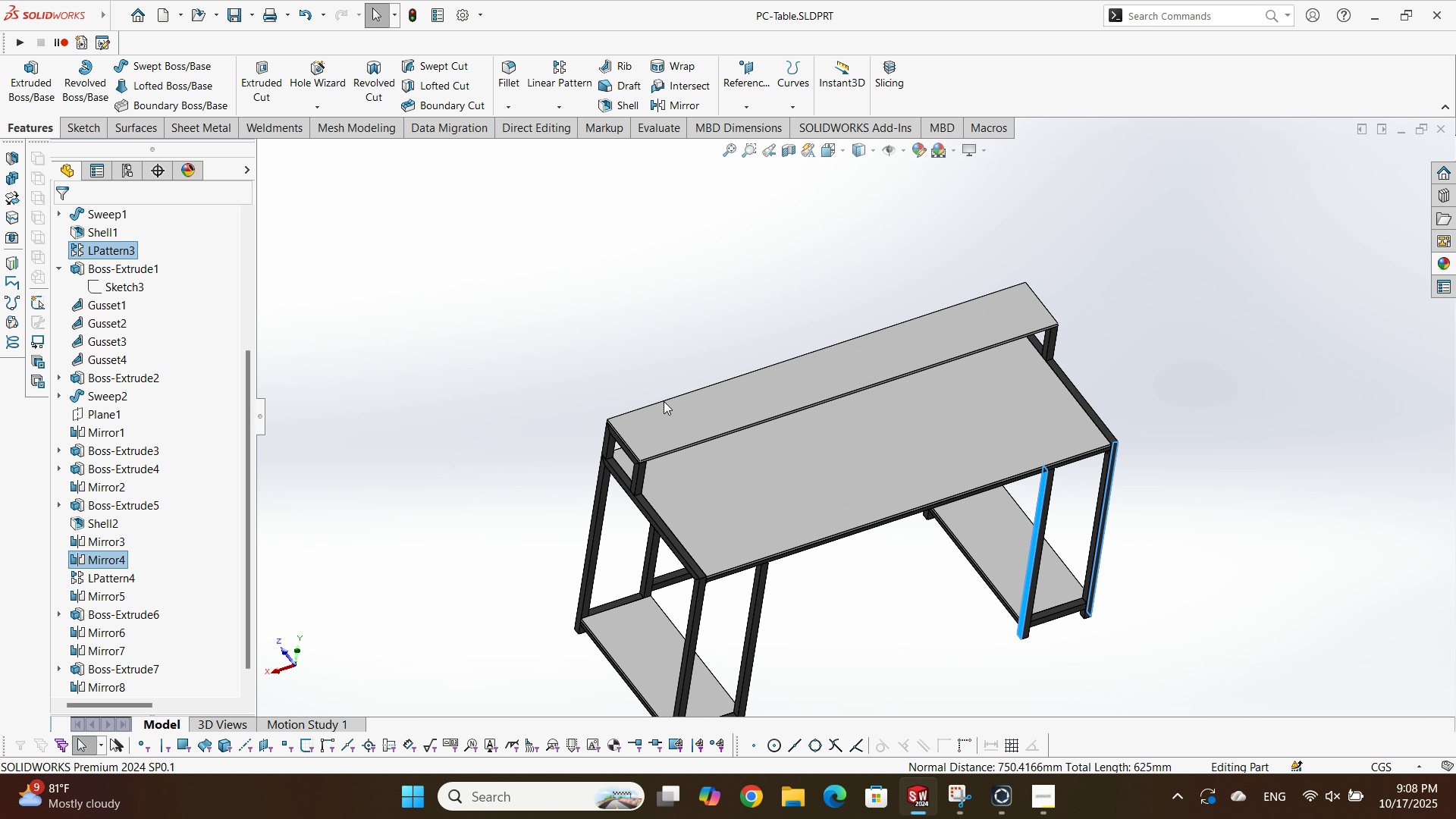 
scroll: coordinate [708, 514], scroll_direction: up, amount: 4.0
 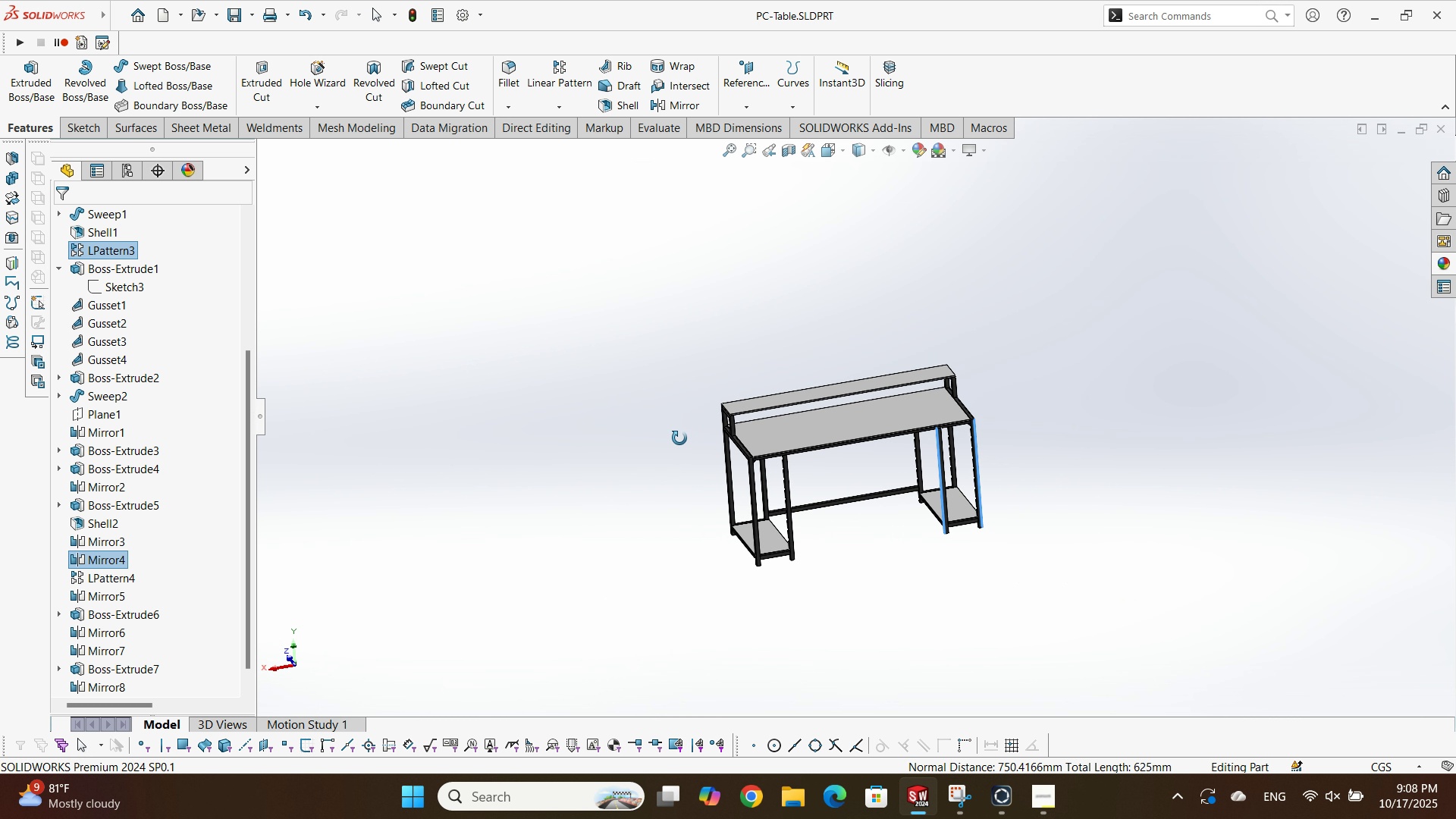 
scroll: coordinate [679, 436], scroll_direction: down, amount: 1.0
 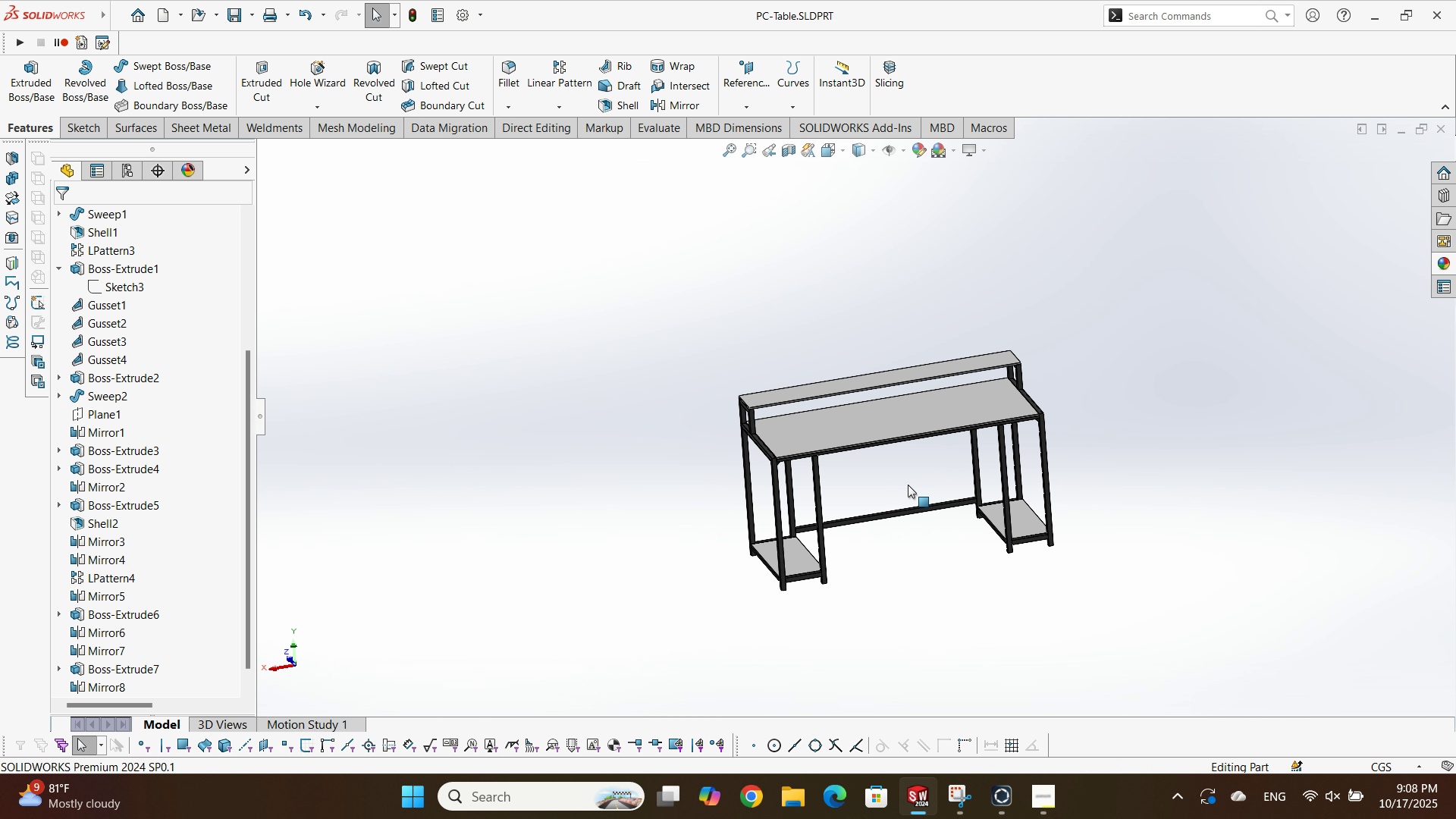 
left_click([908, 485])
 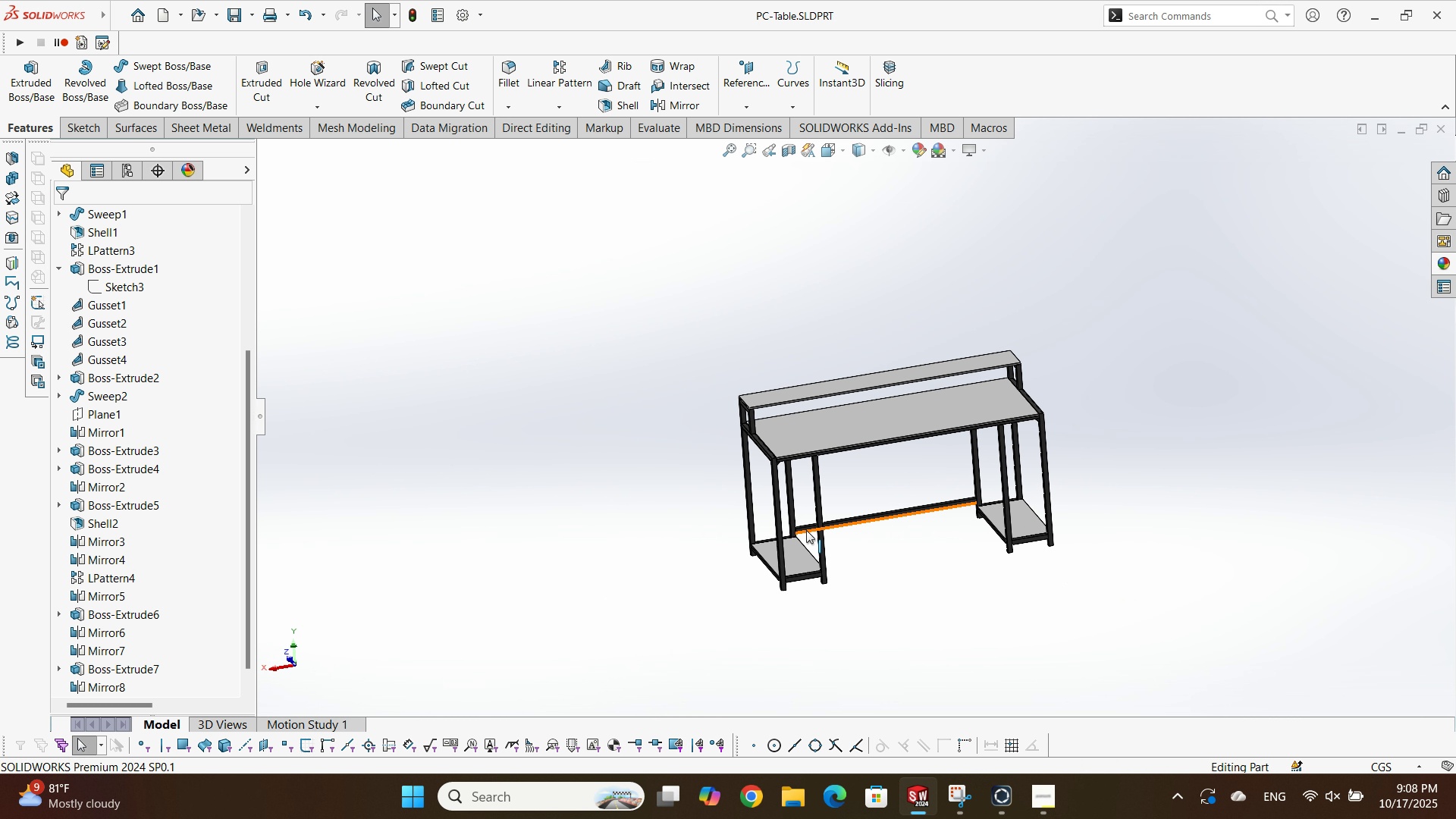 
scroll: coordinate [813, 409], scroll_direction: up, amount: 1.0
 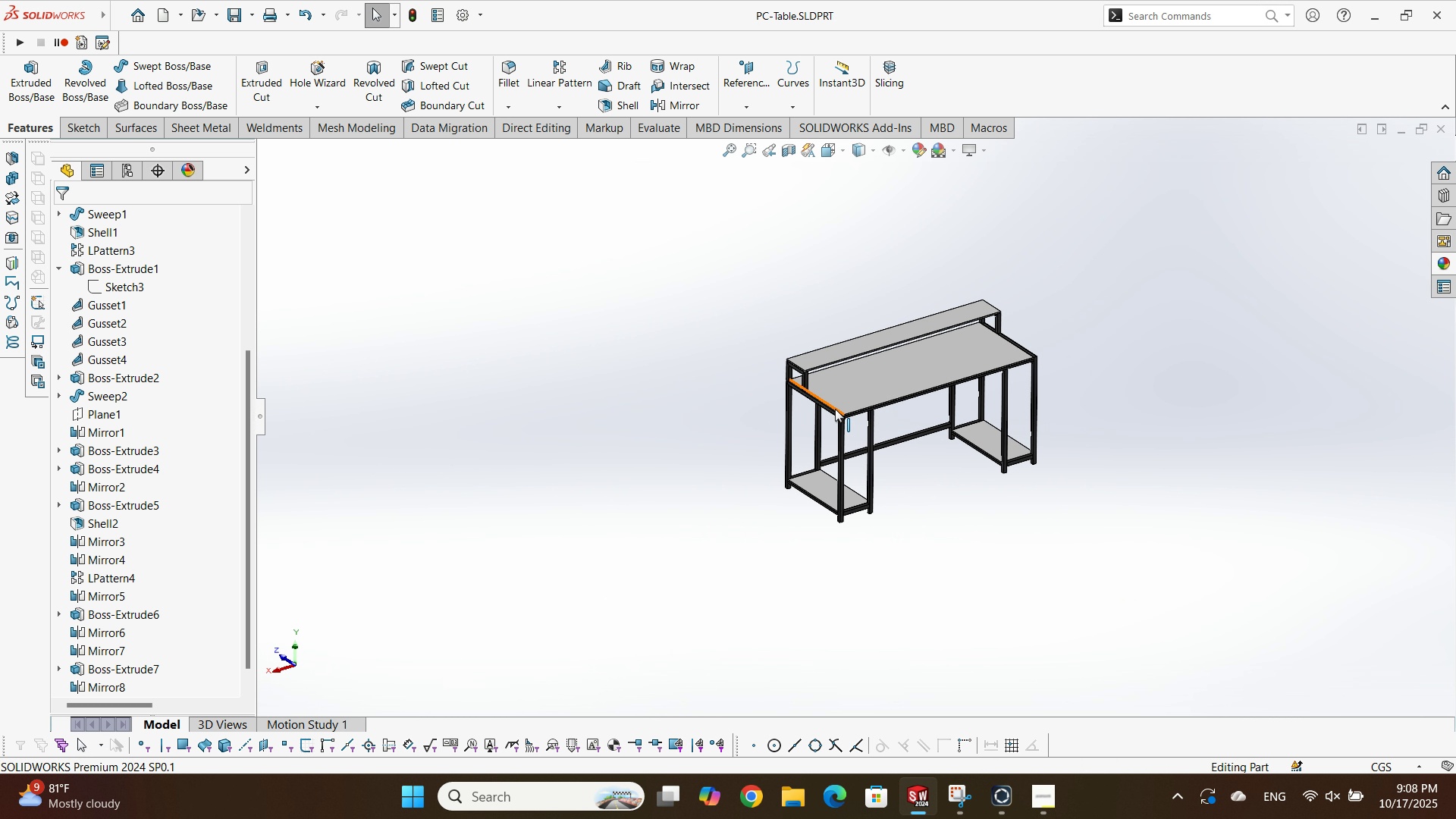 
scroll: coordinate [825, 370], scroll_direction: down, amount: 3.0
 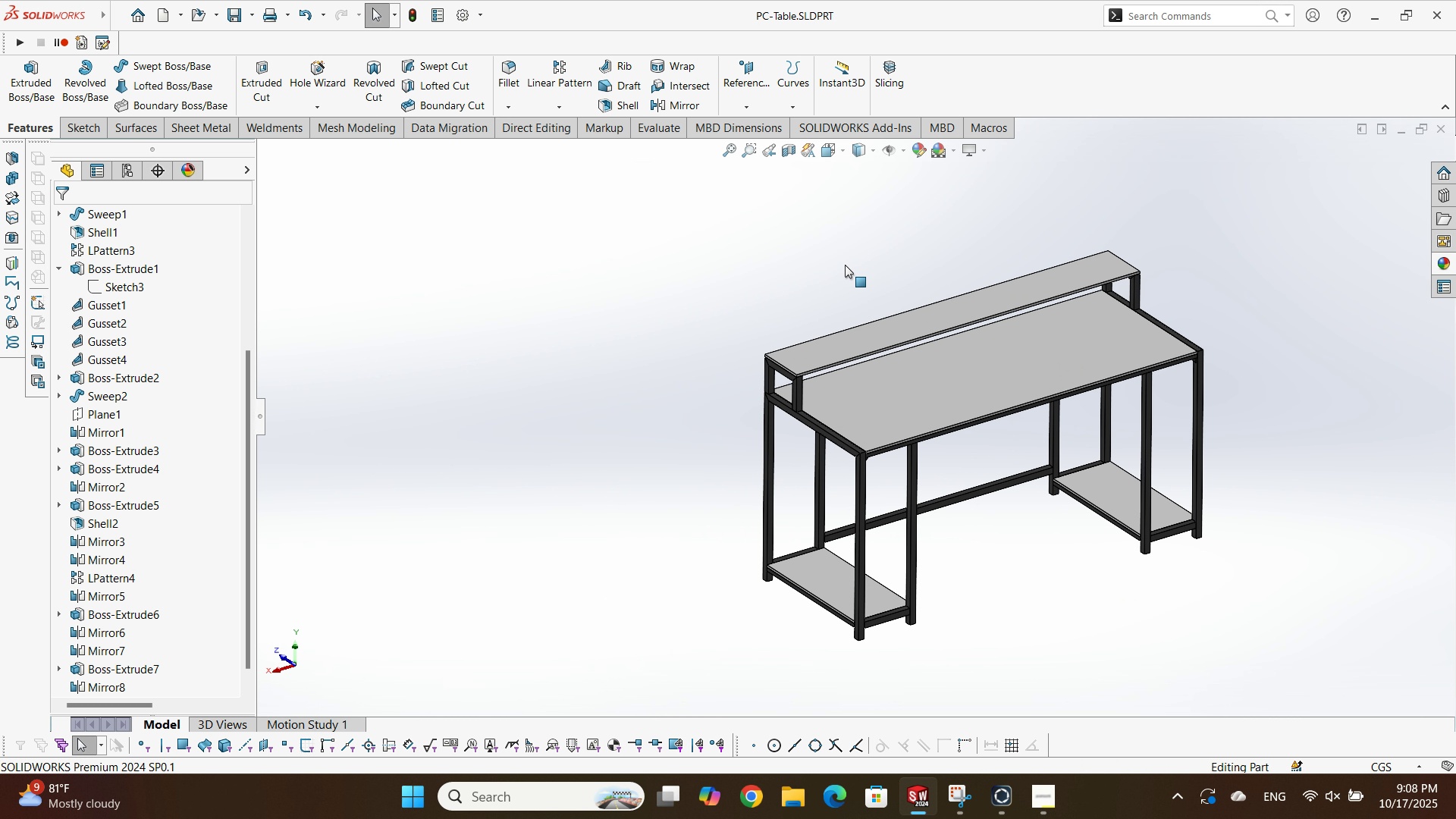 
left_click([845, 265])
 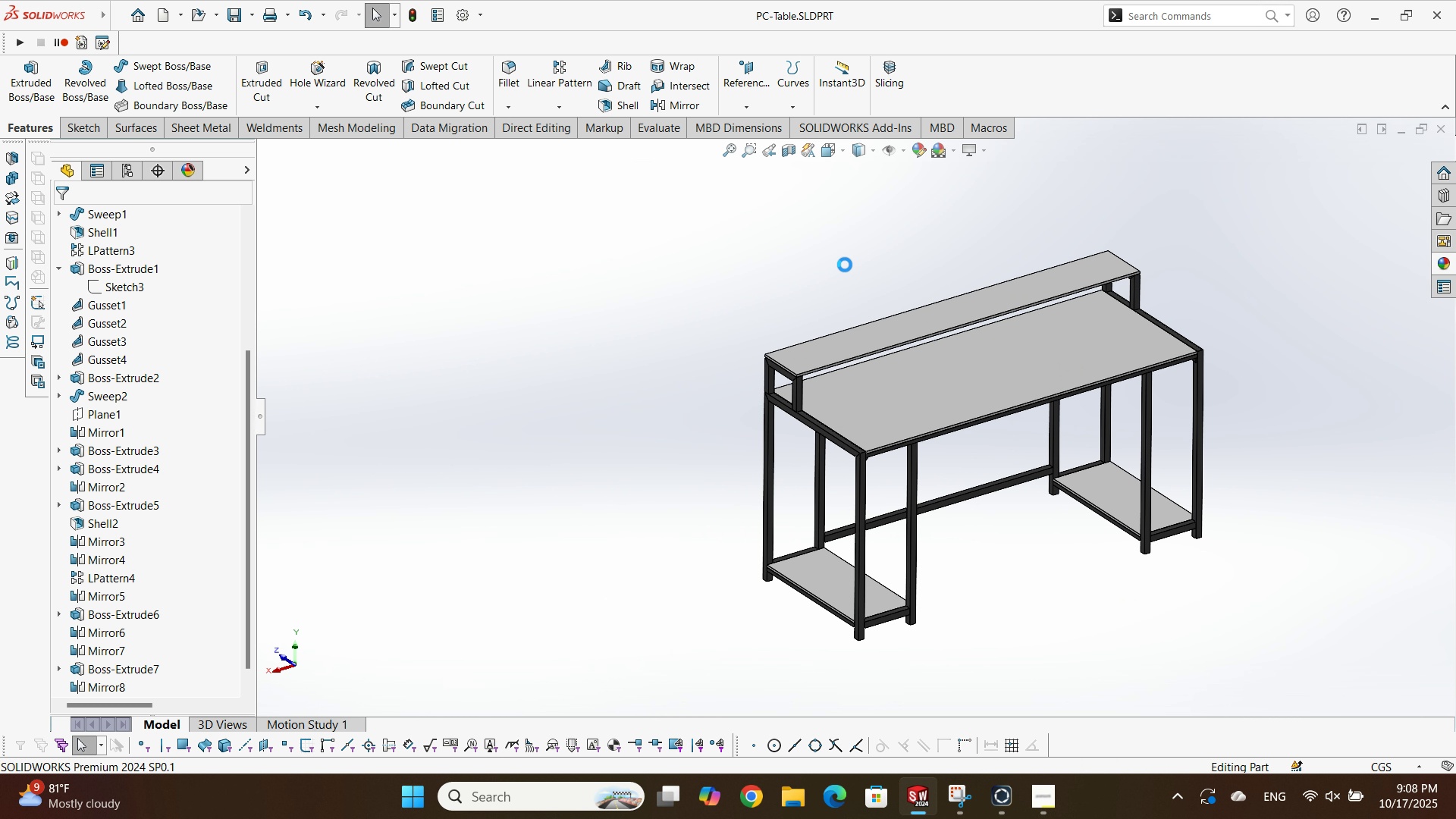 
key(Control+S)
 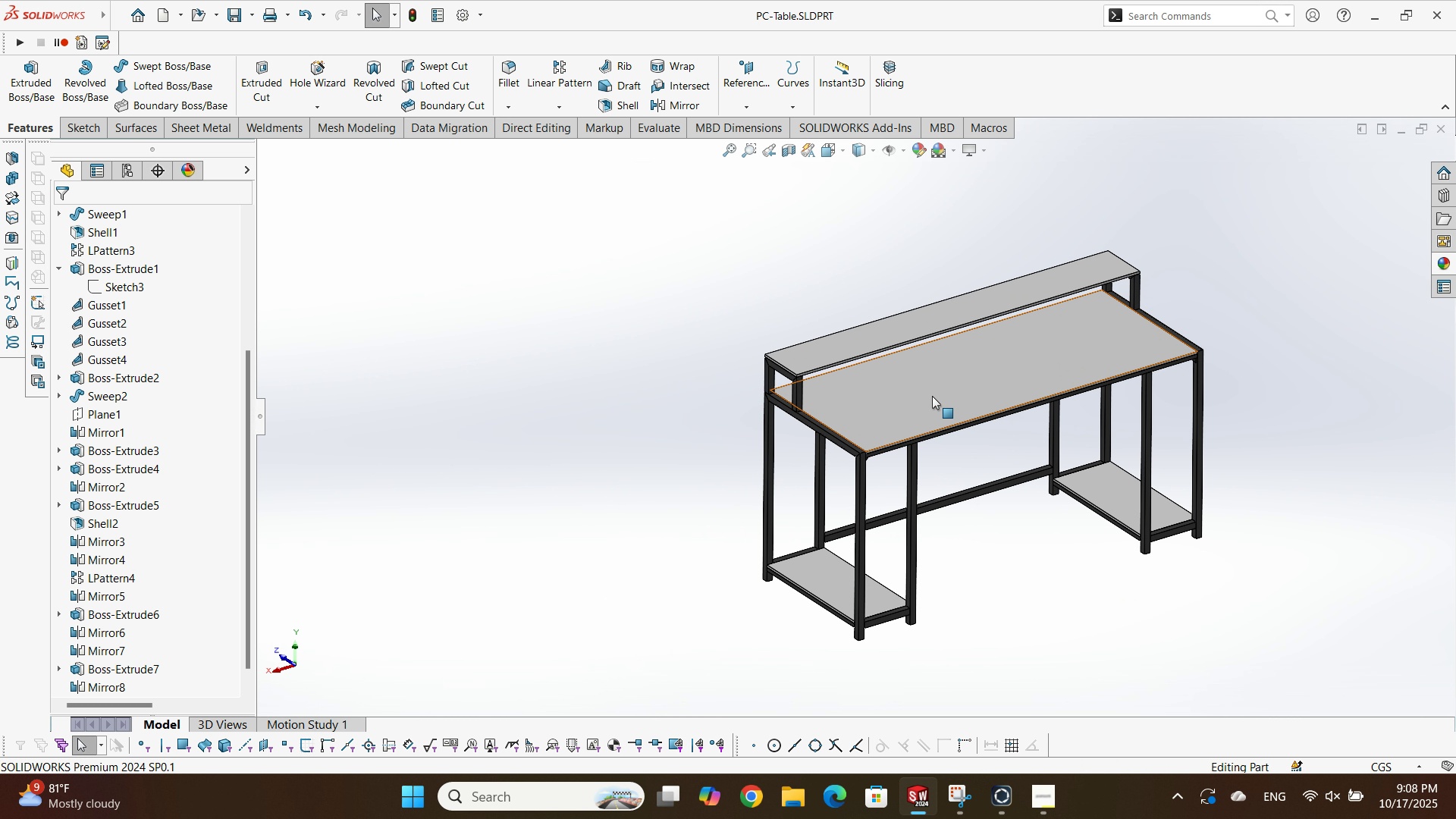 
scroll: coordinate [911, 489], scroll_direction: none, amount: 0.0
 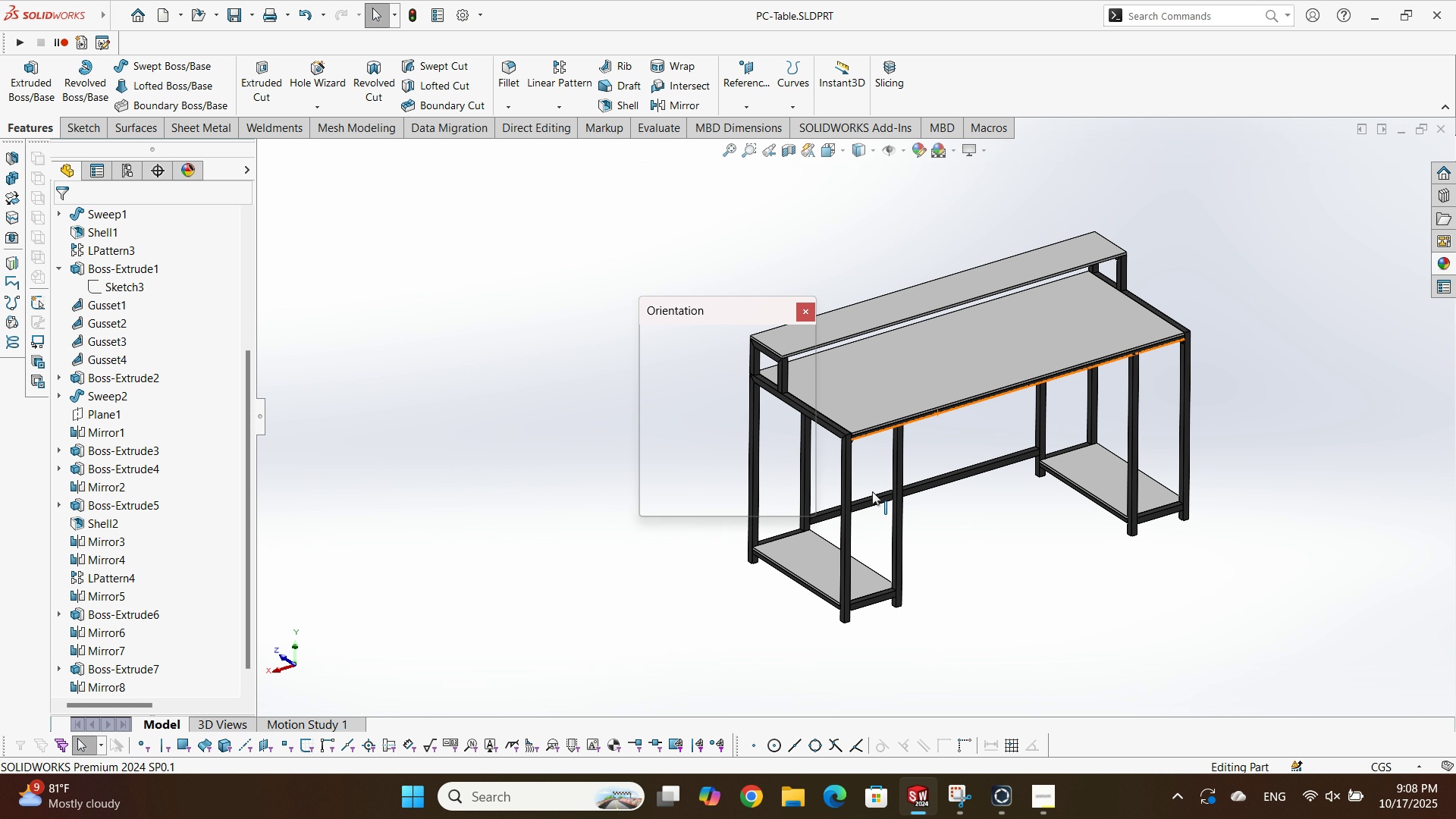 
key(Space)
 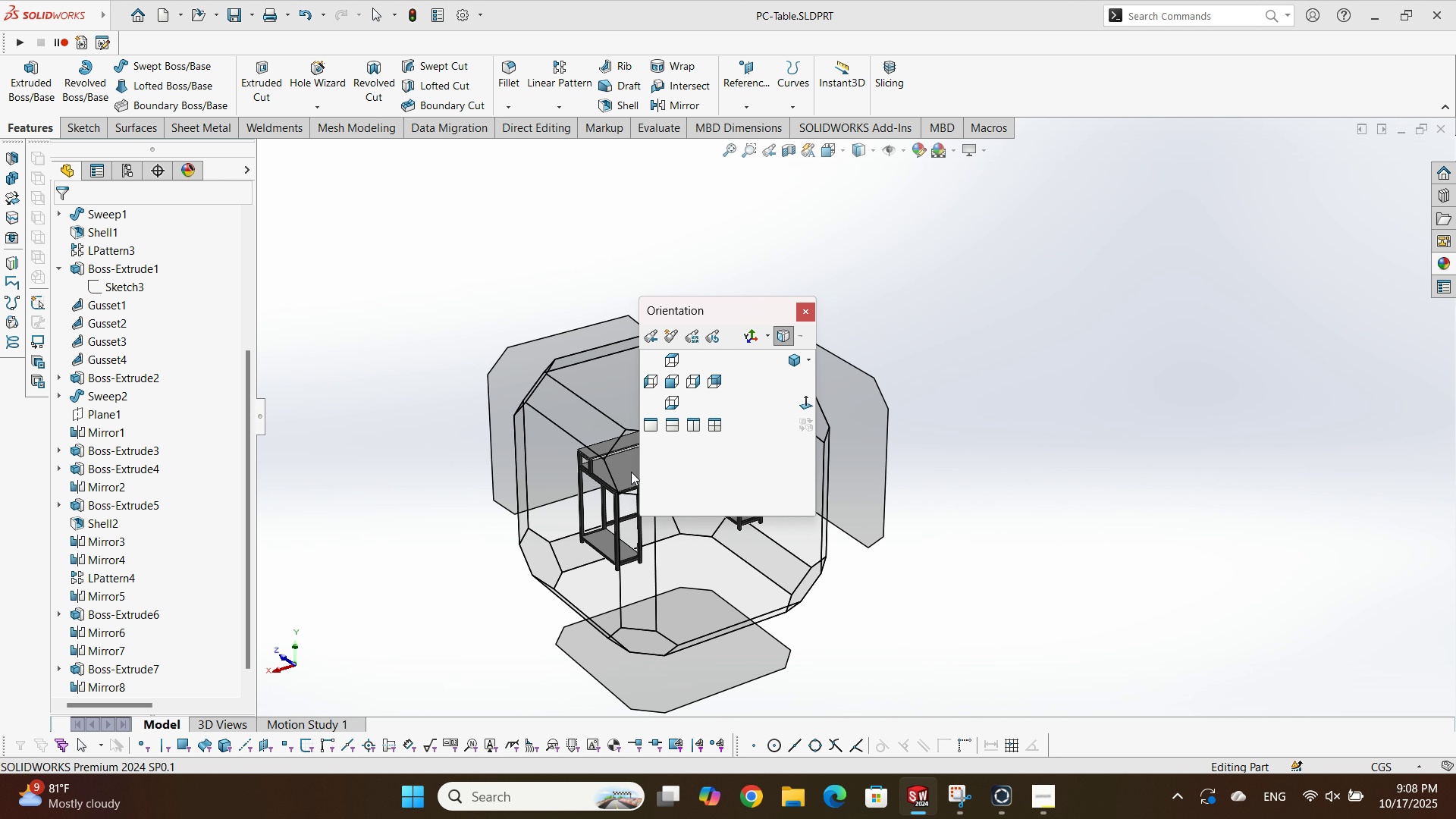 
left_click([626, 472])
 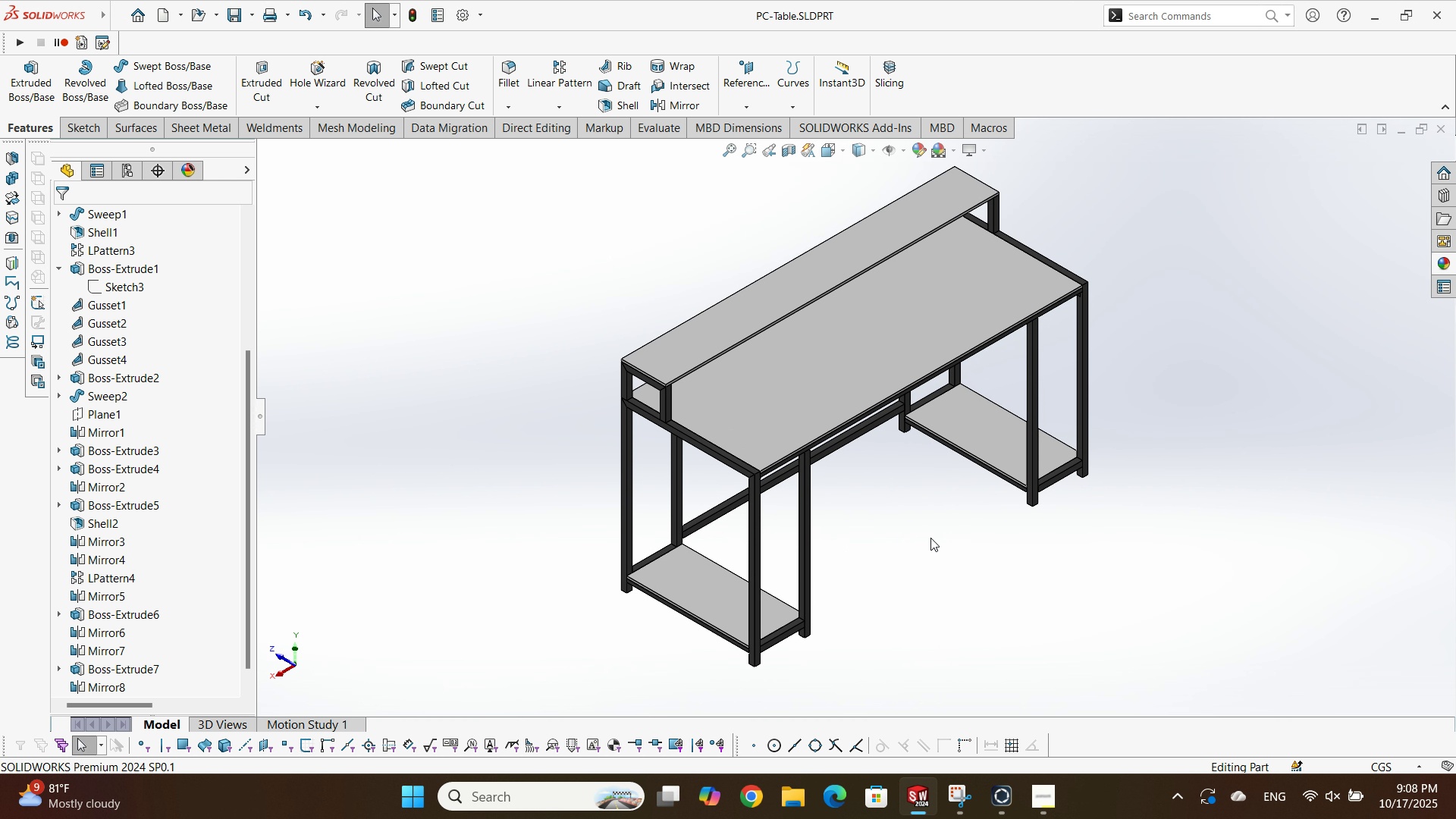 
left_click([930, 538])
 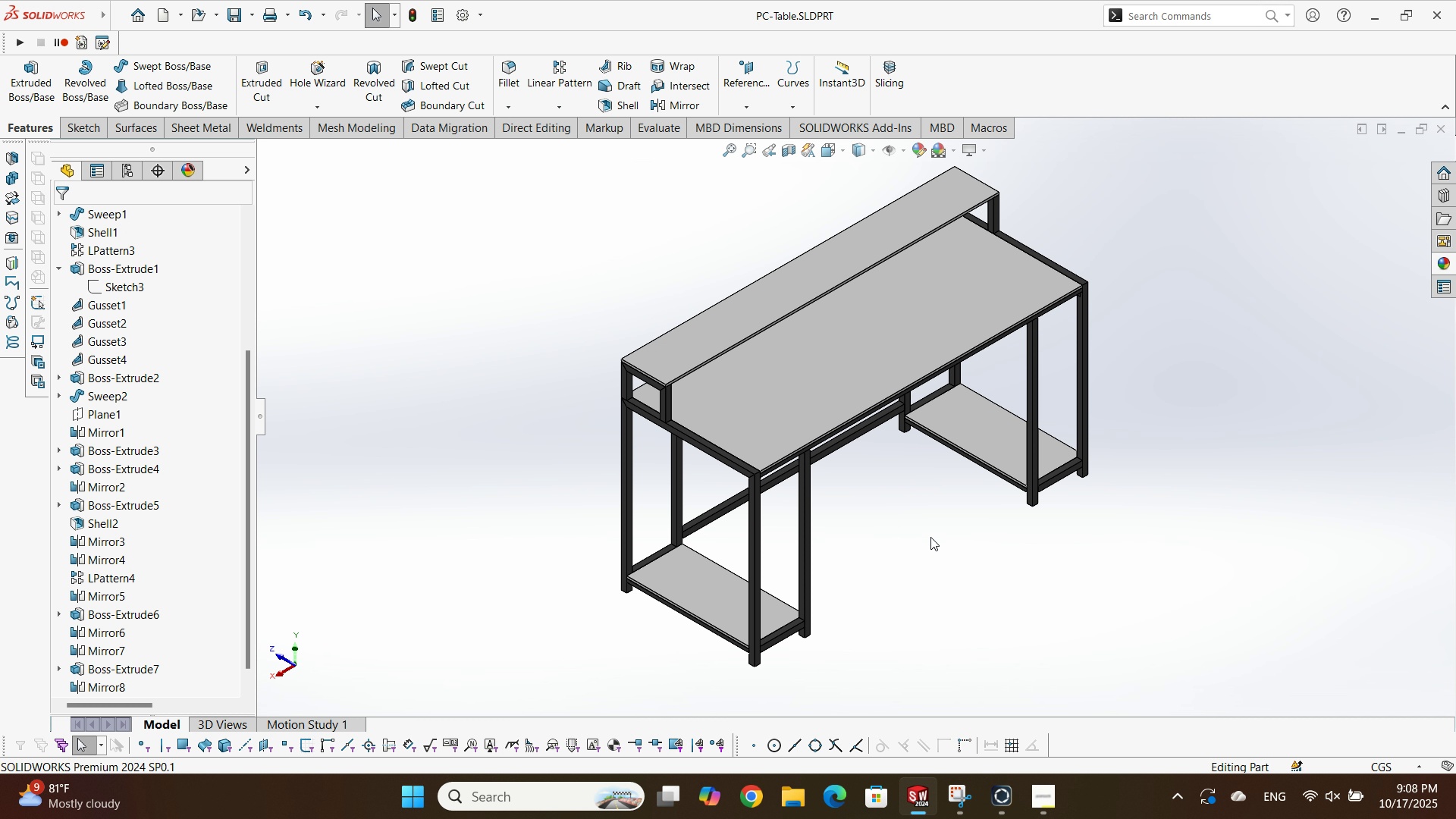 
key(Control+S)